 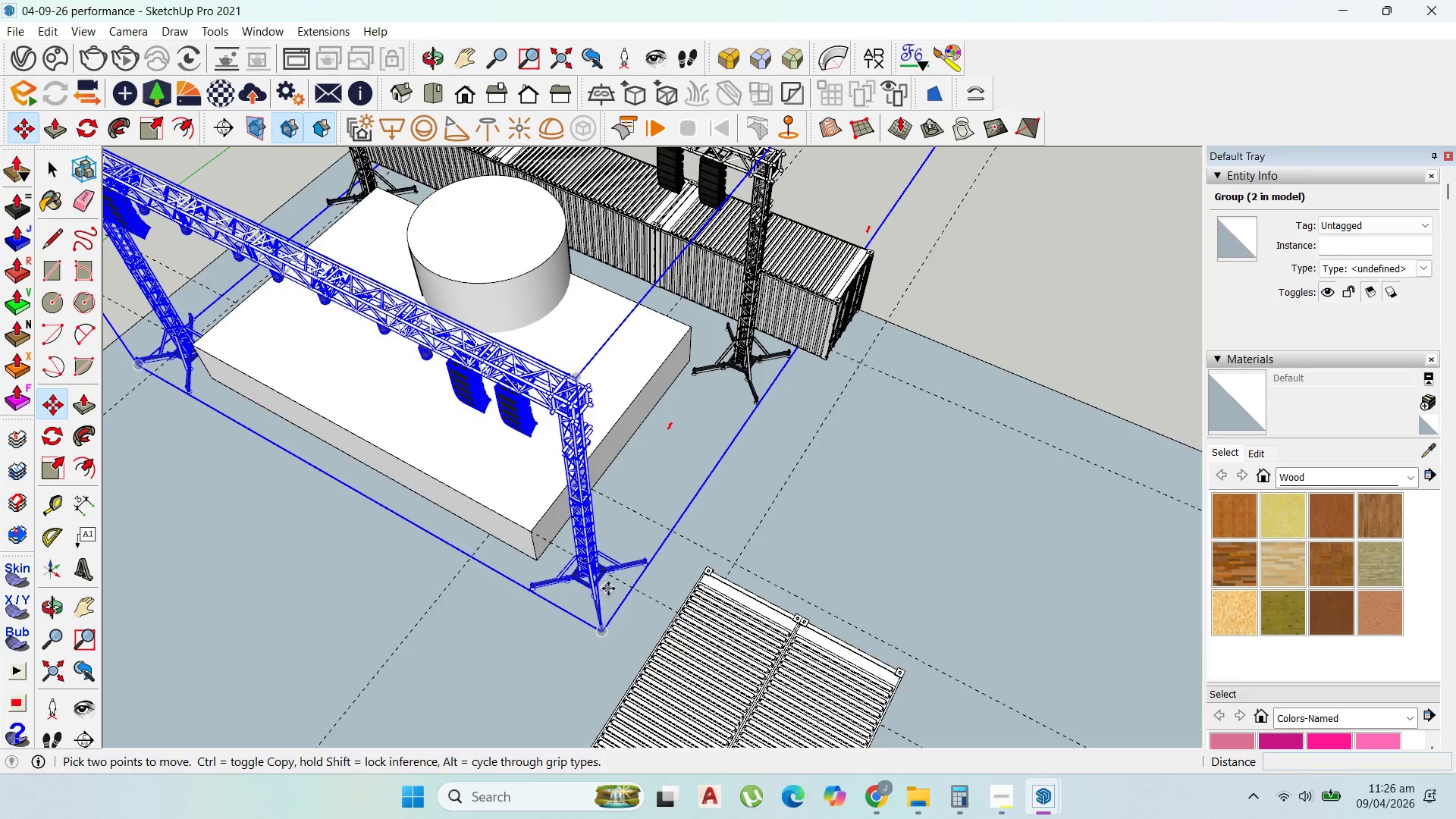 
key(Control+ControlLeft)
 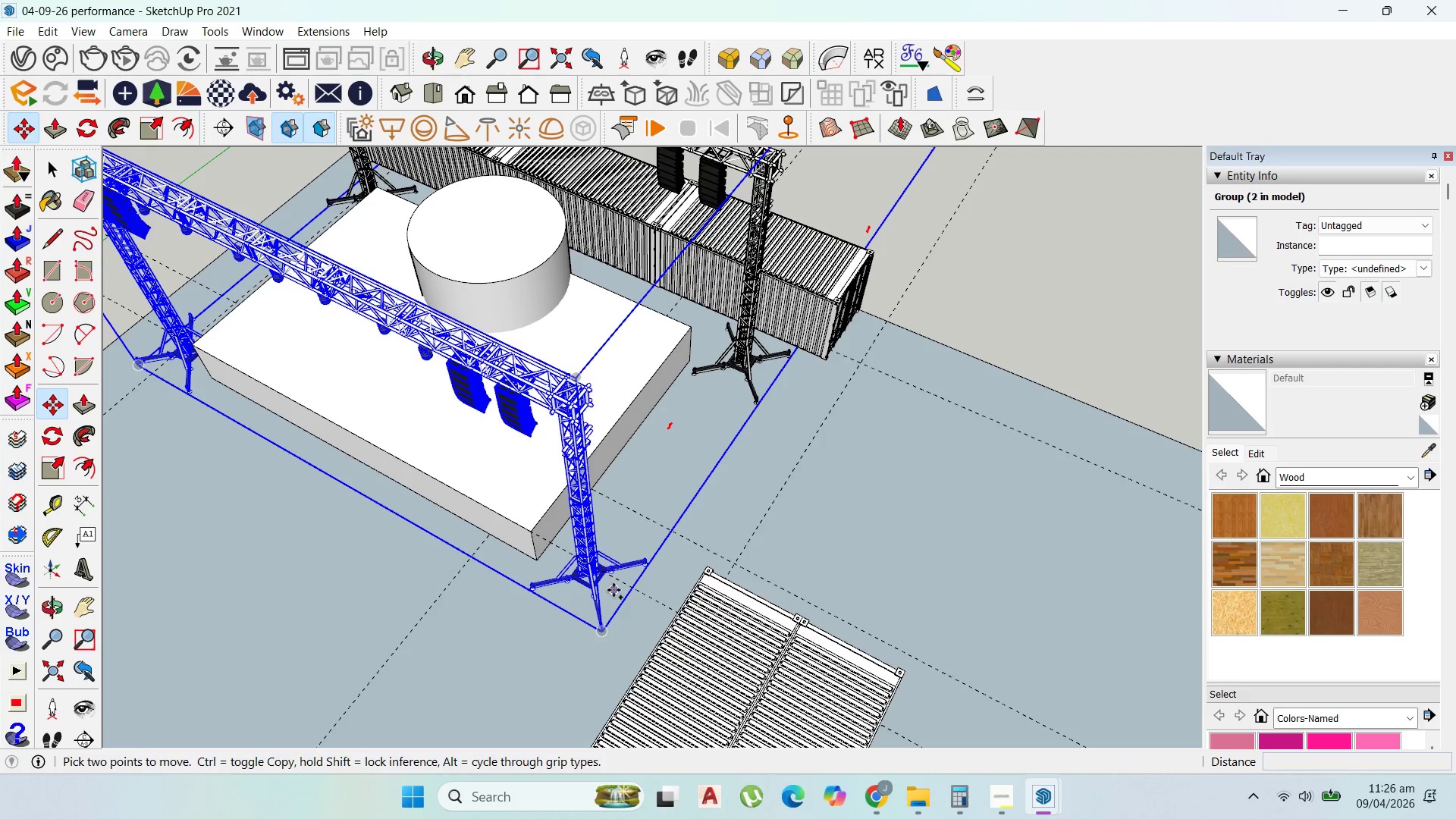 
left_click([613, 590])
 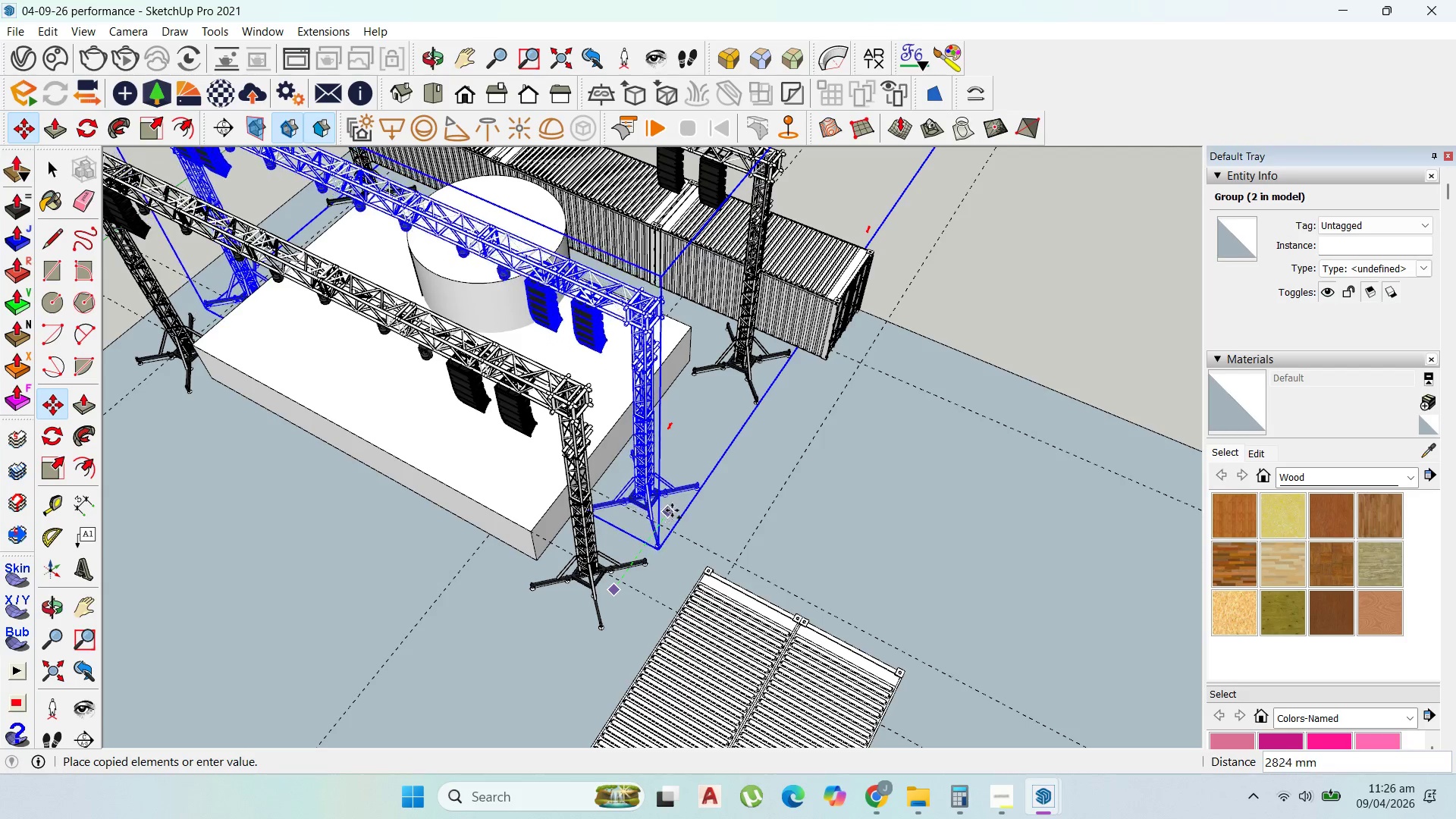 
left_click([674, 507])
 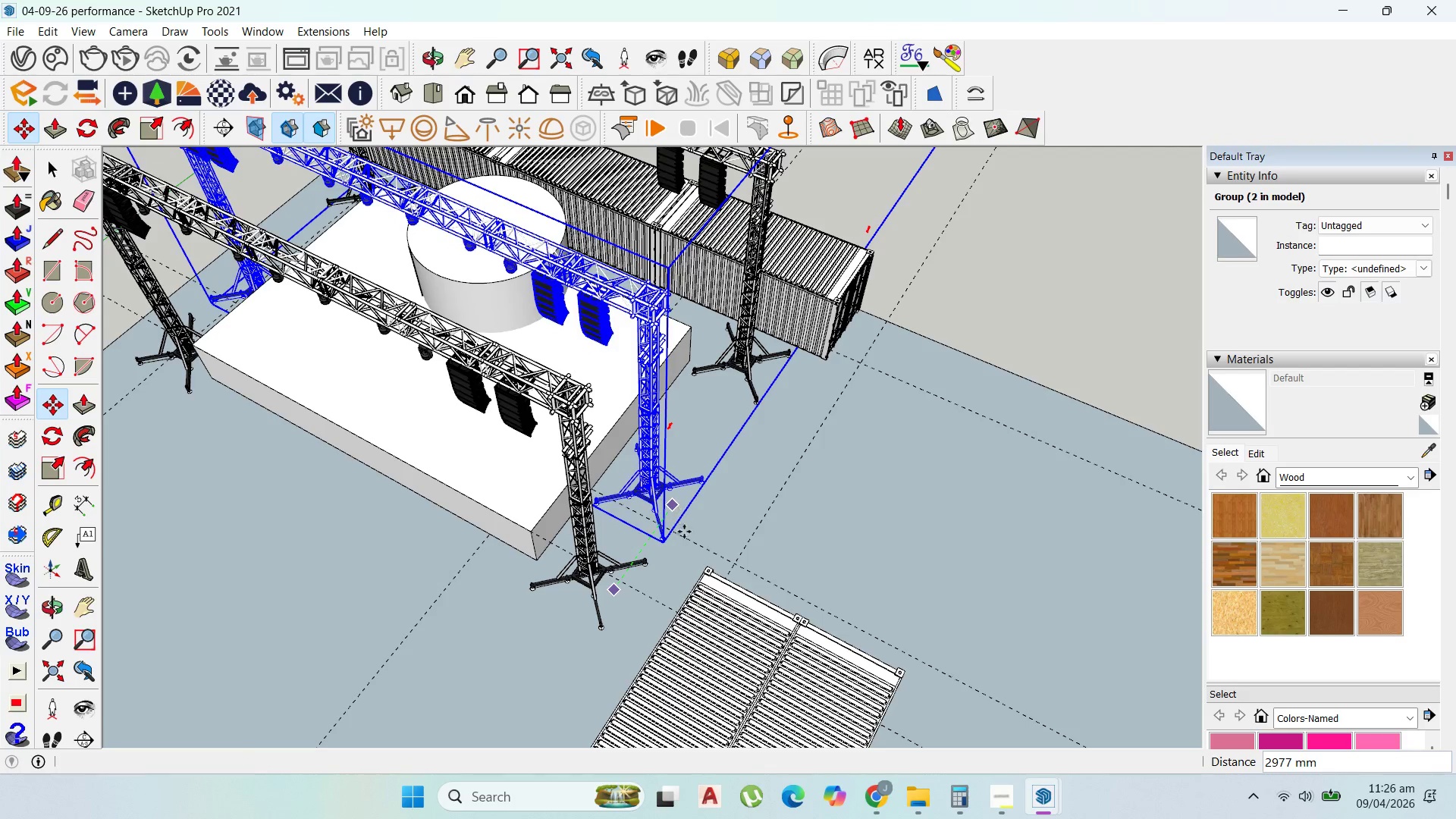 
scroll: coordinate [689, 543], scroll_direction: down, amount: 6.0
 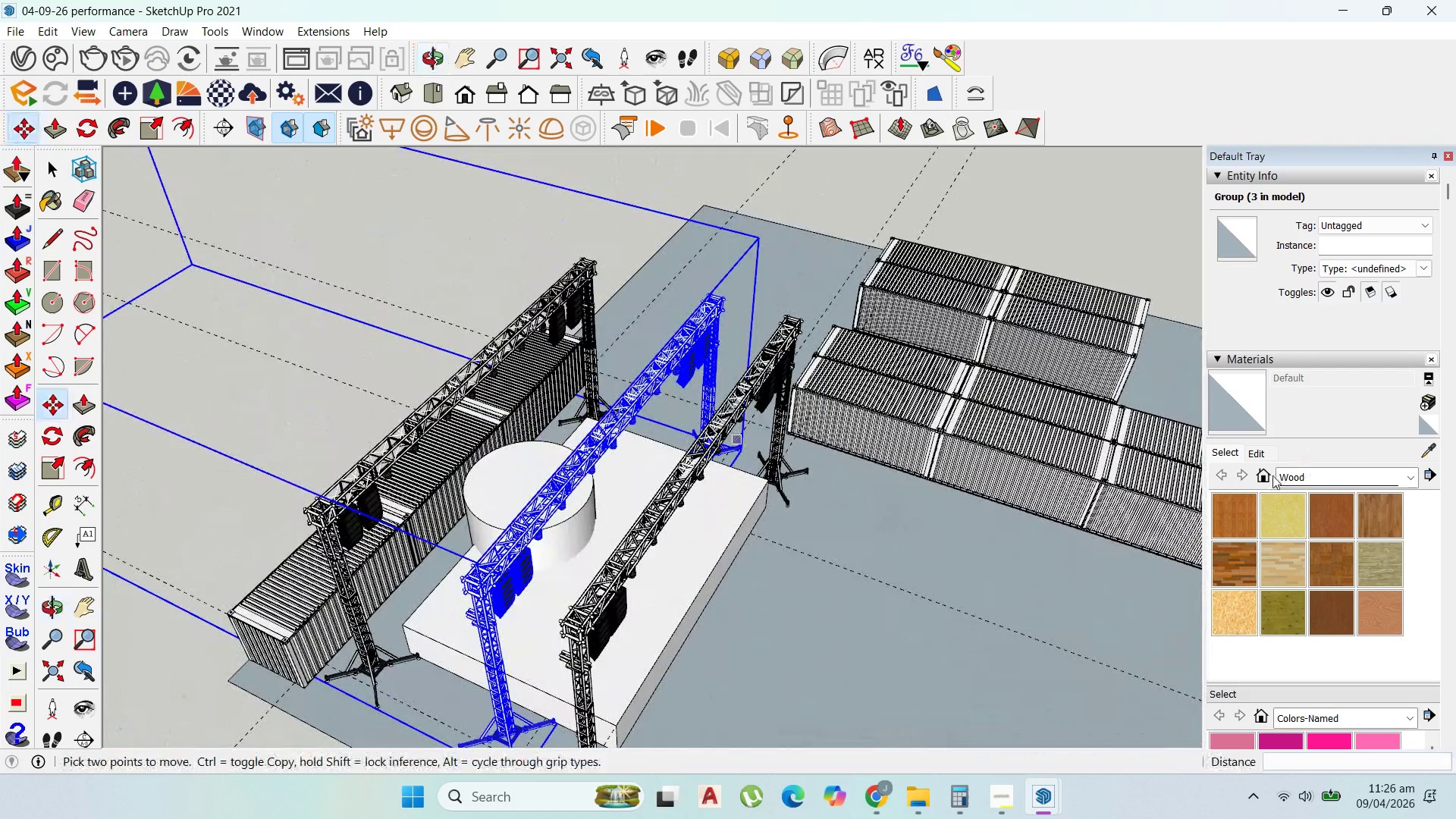 
key(Delete)
 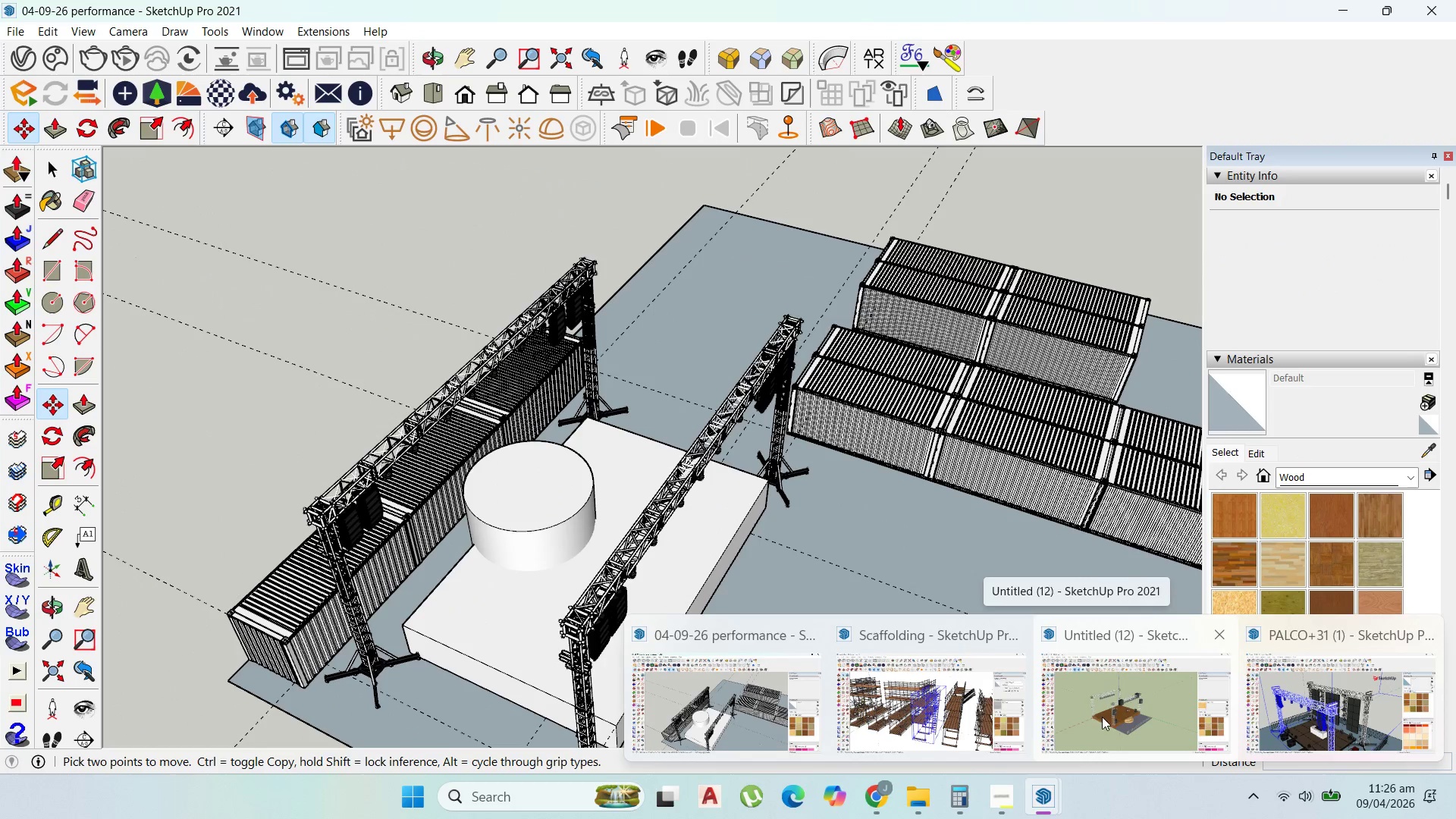 
left_click([1280, 710])
 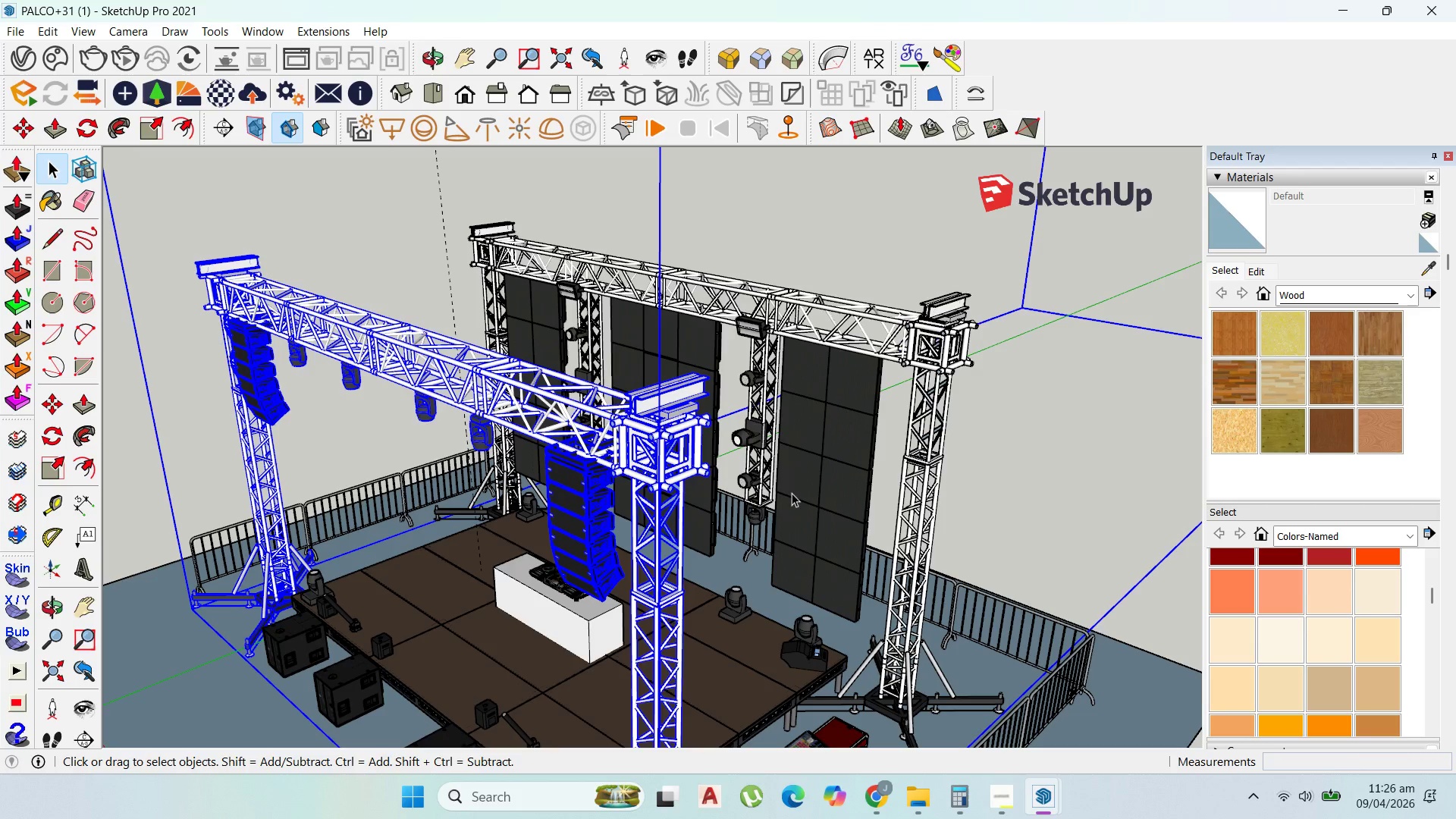 
scroll: coordinate [795, 480], scroll_direction: up, amount: 5.0
 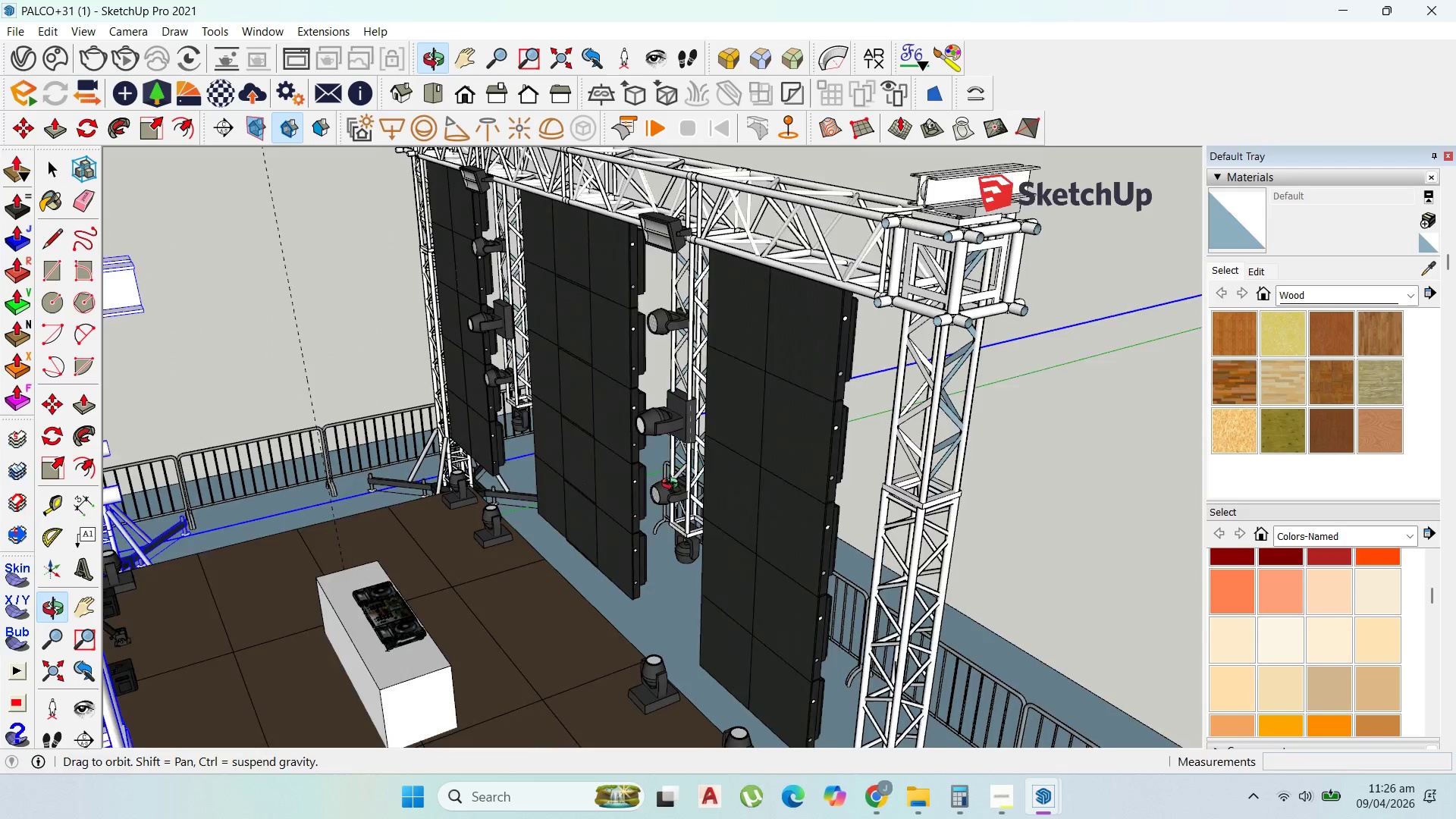 
scroll: coordinate [785, 397], scroll_direction: down, amount: 7.0
 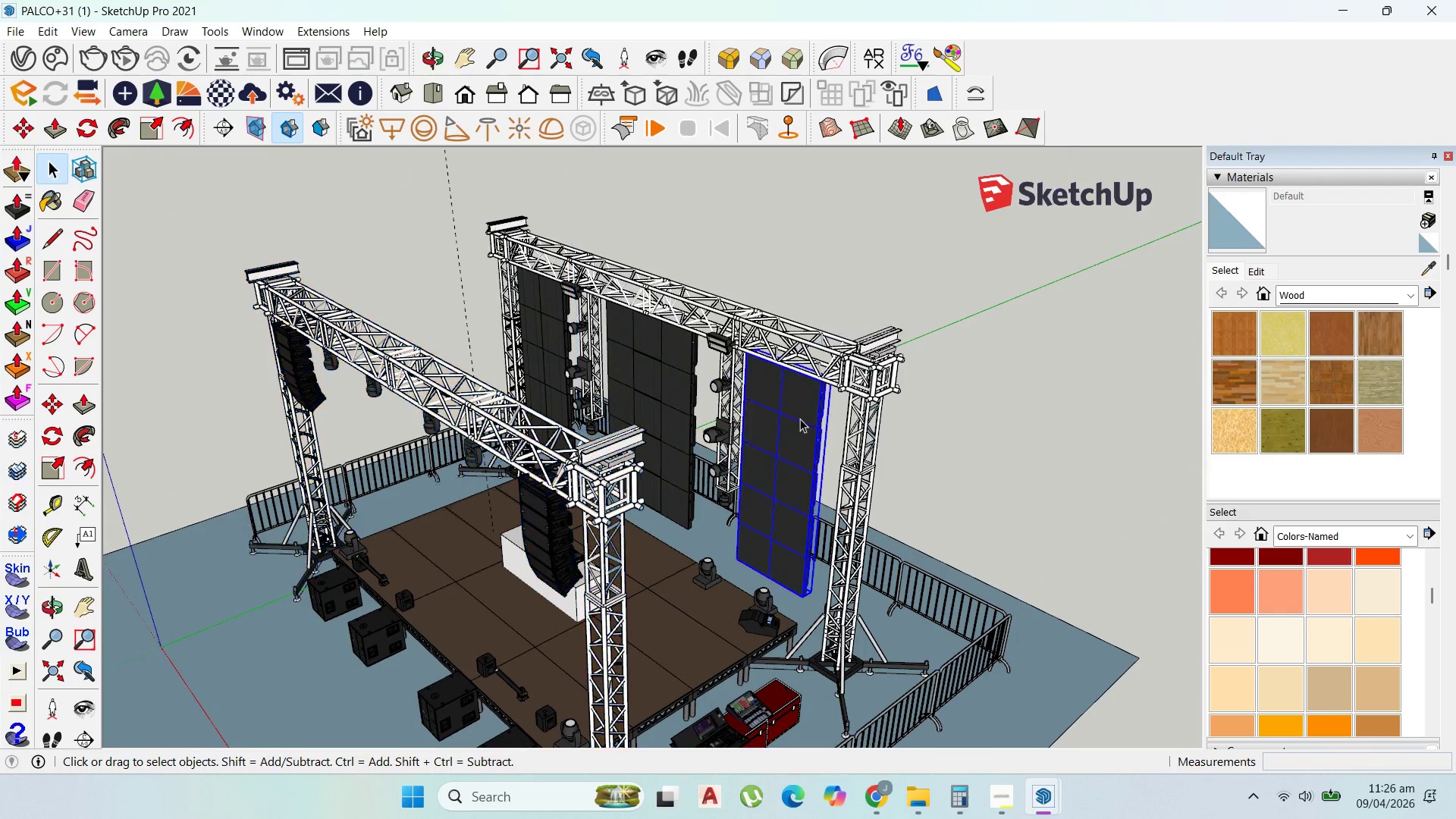 
double_click([800, 419])
 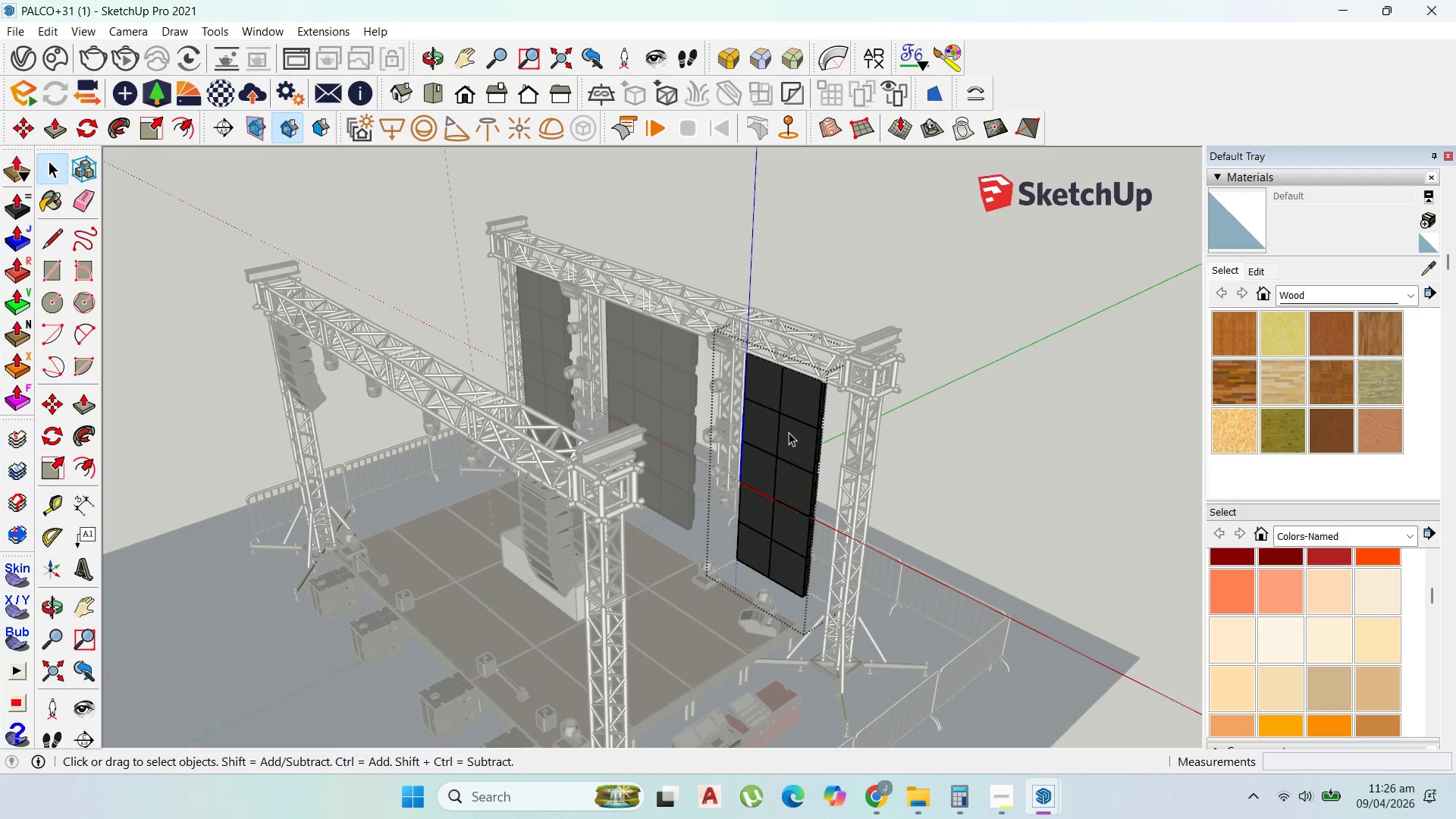 
key(F1)
 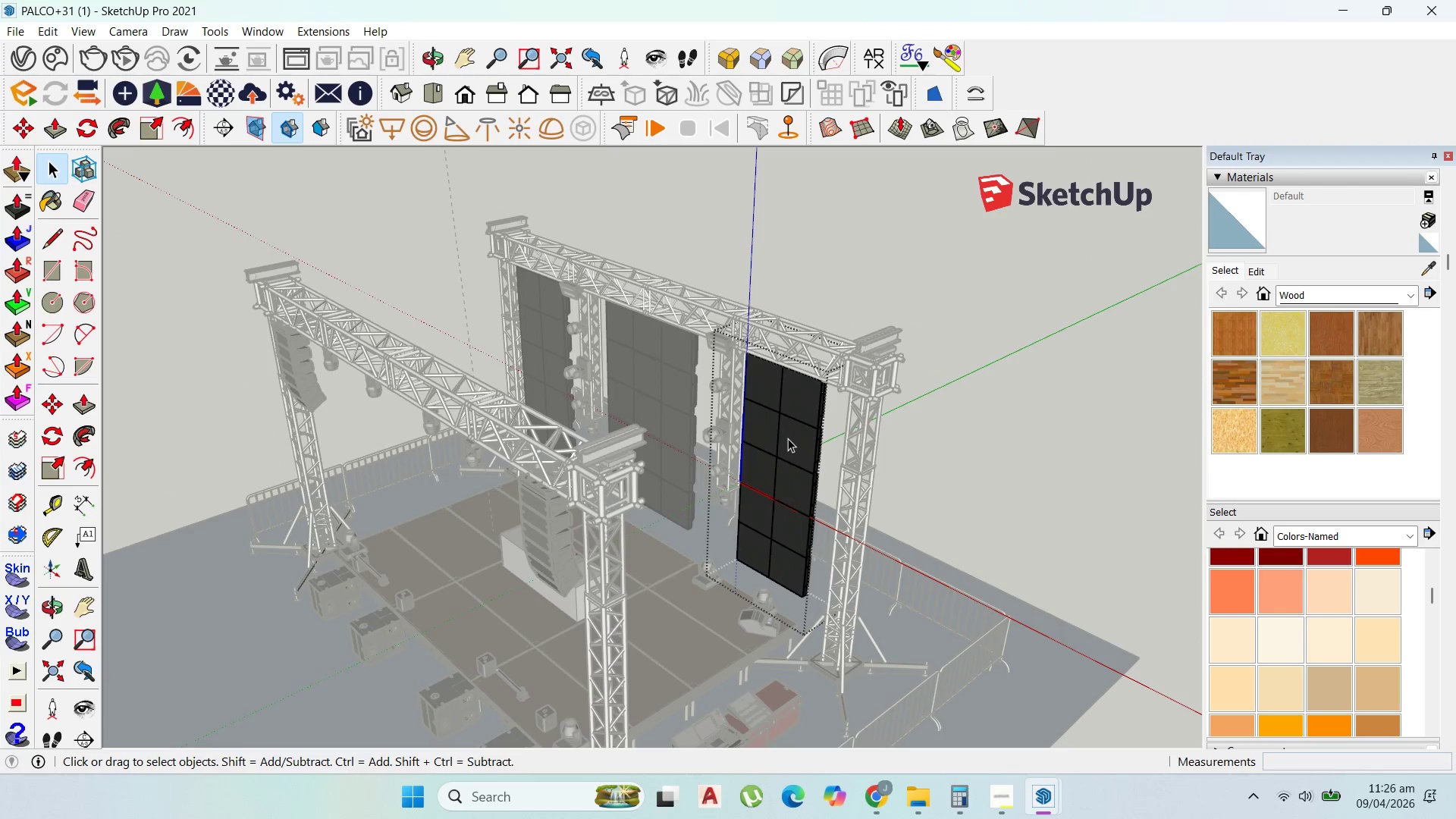 
key(Escape)
 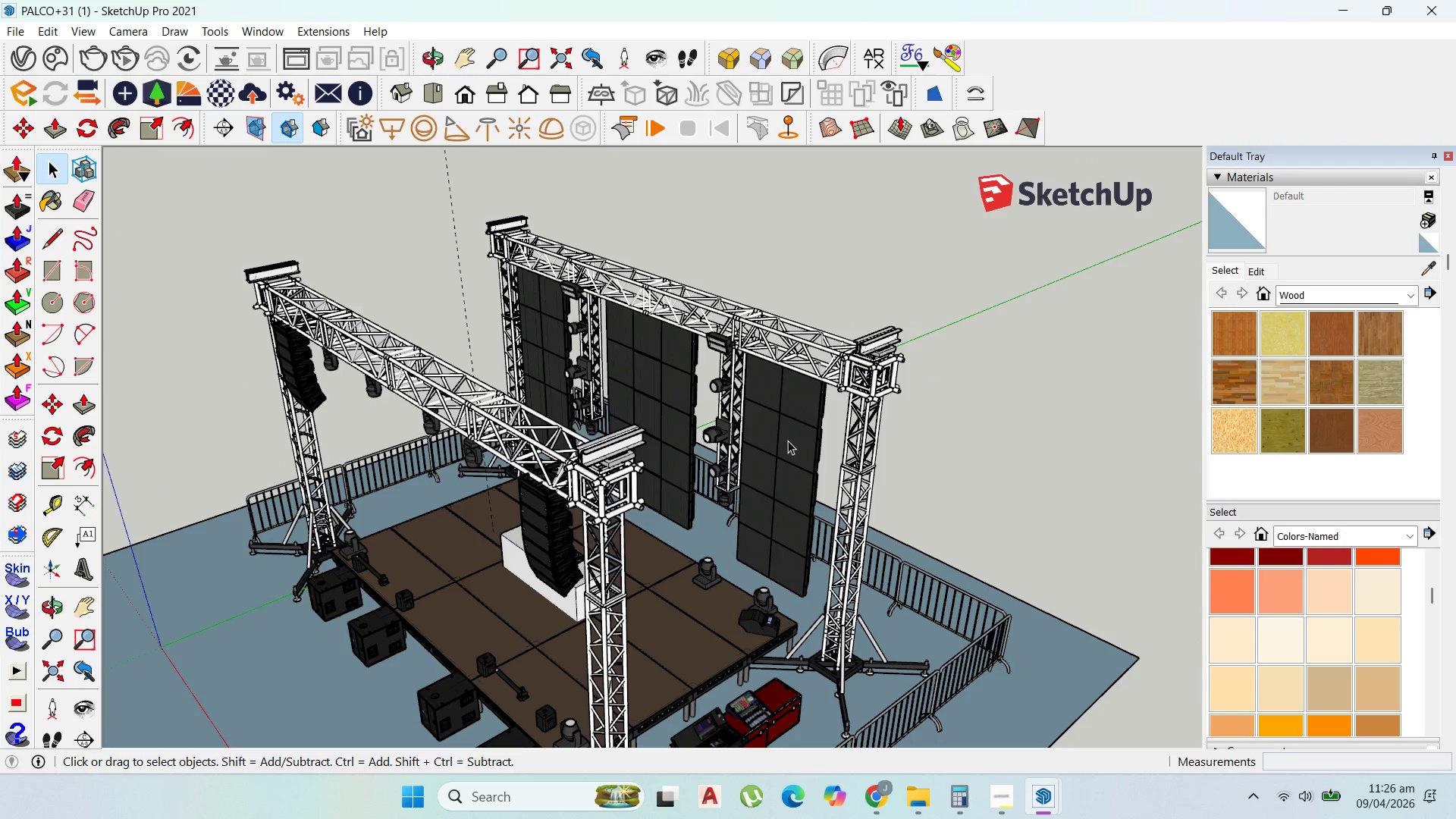 
left_click([788, 441])
 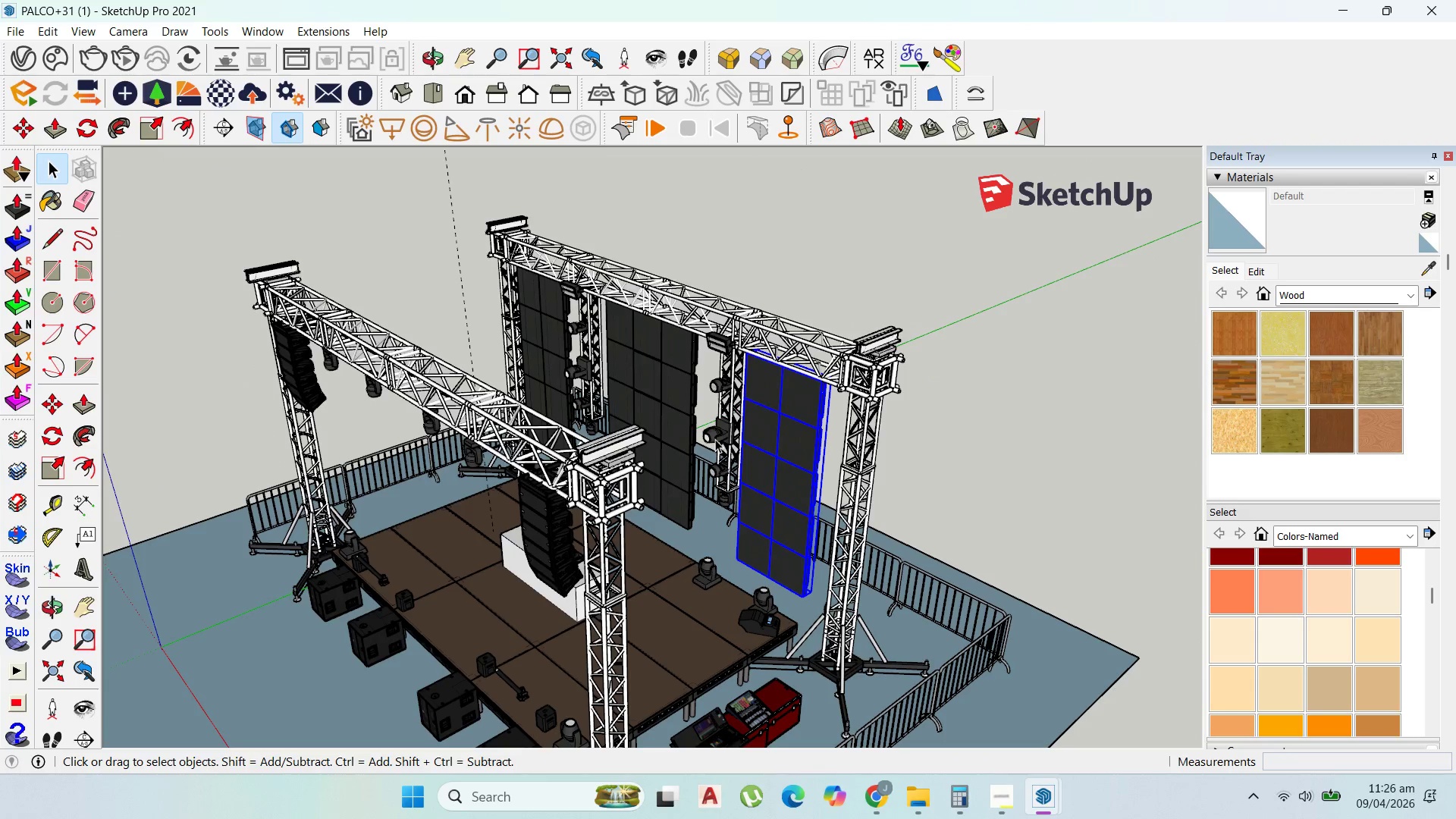 
scroll: coordinate [715, 439], scroll_direction: up, amount: 1.0
 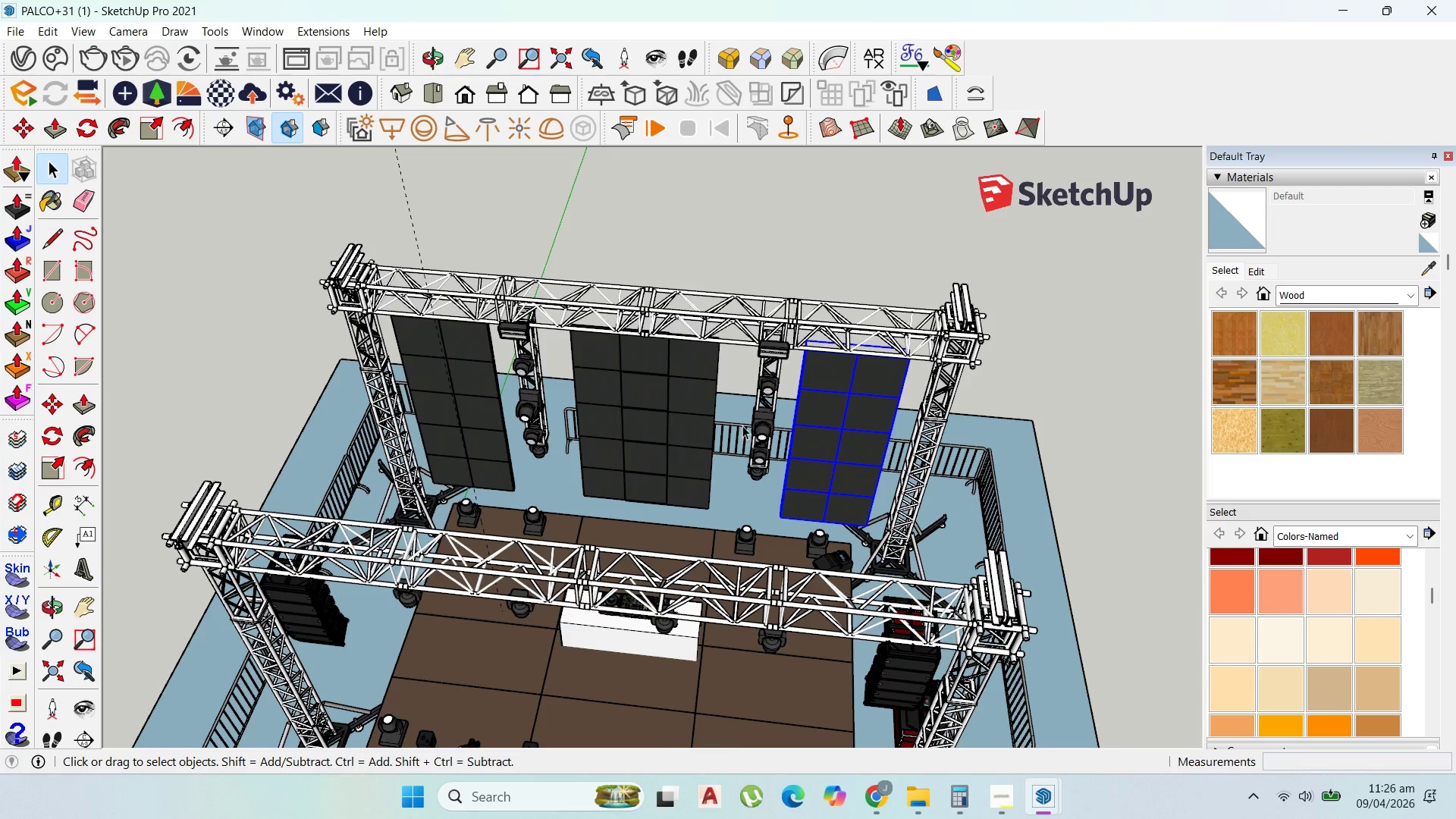 
left_click([764, 411])
 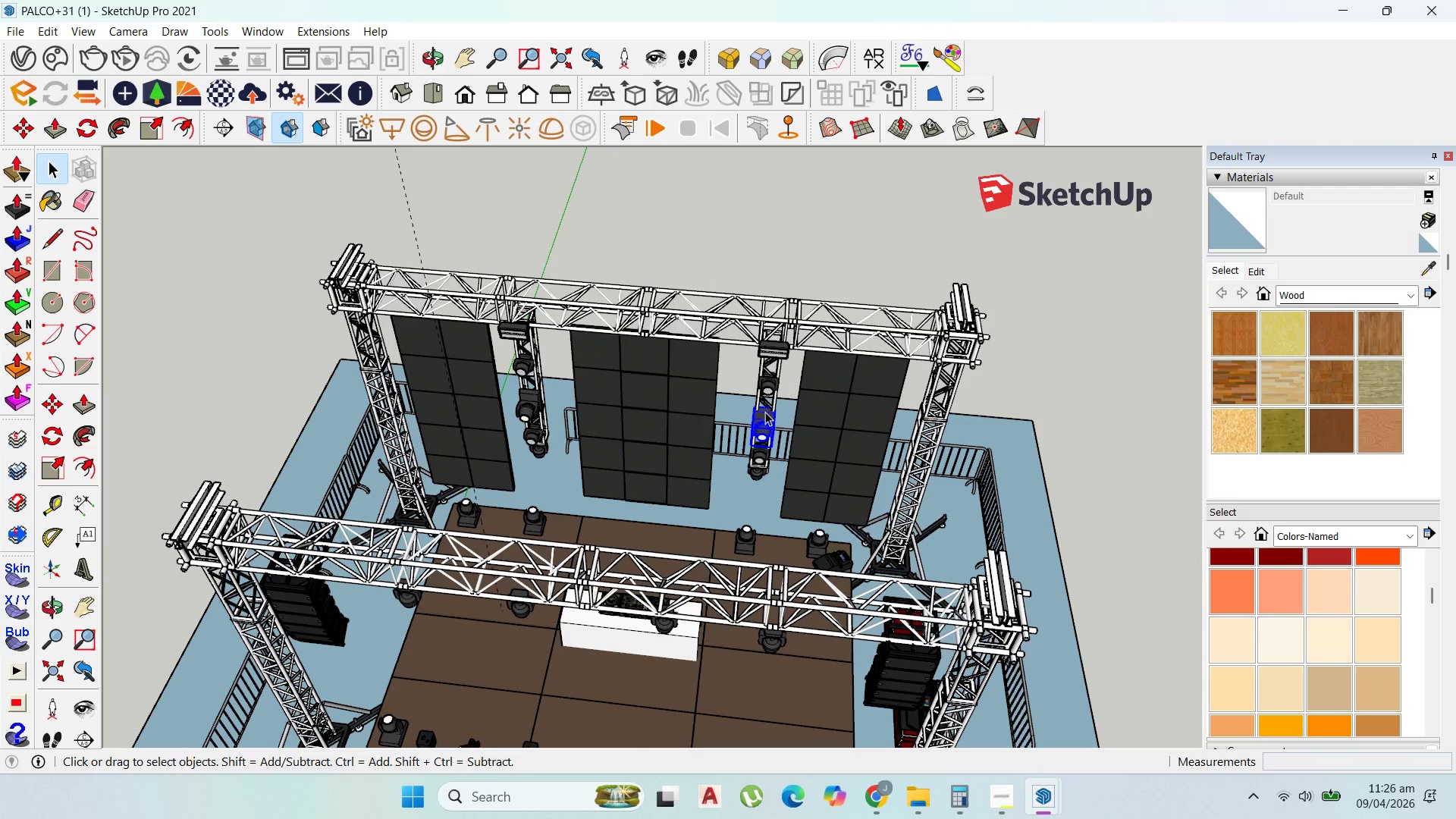 
scroll: coordinate [778, 355], scroll_direction: up, amount: 11.0
 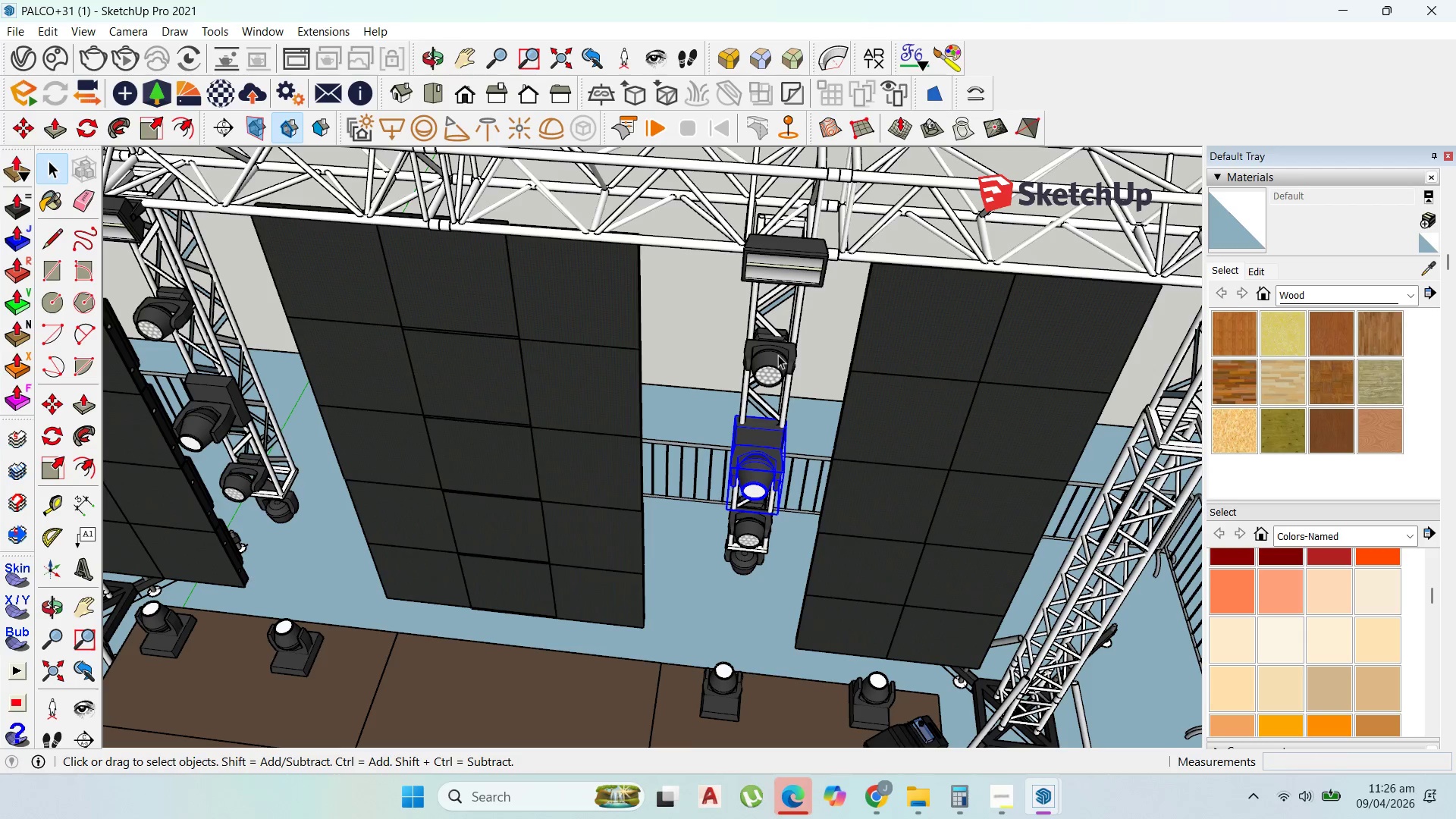 
scroll: coordinate [764, 391], scroll_direction: down, amount: 9.0
 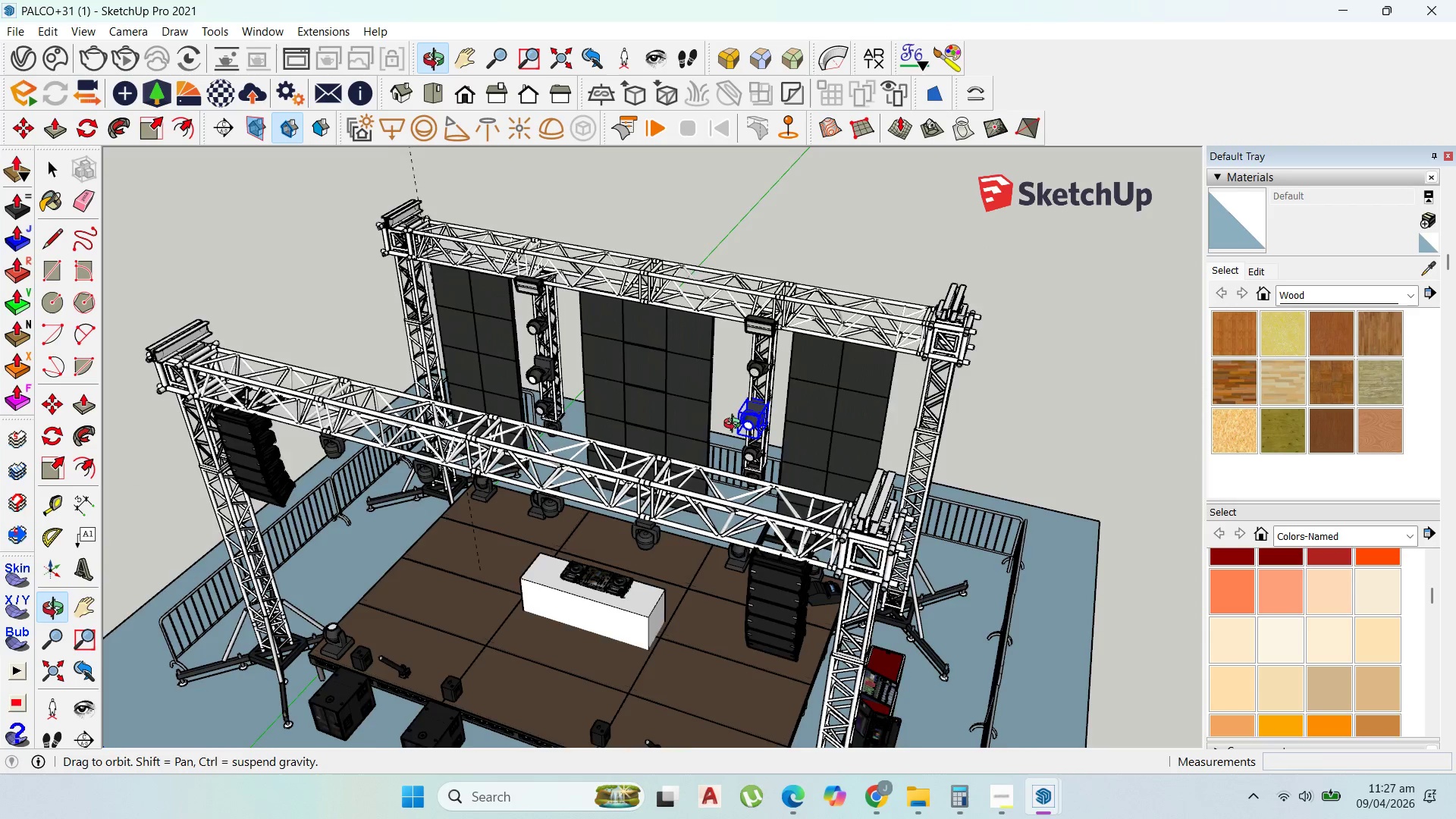 
scroll: coordinate [767, 348], scroll_direction: up, amount: 5.0
 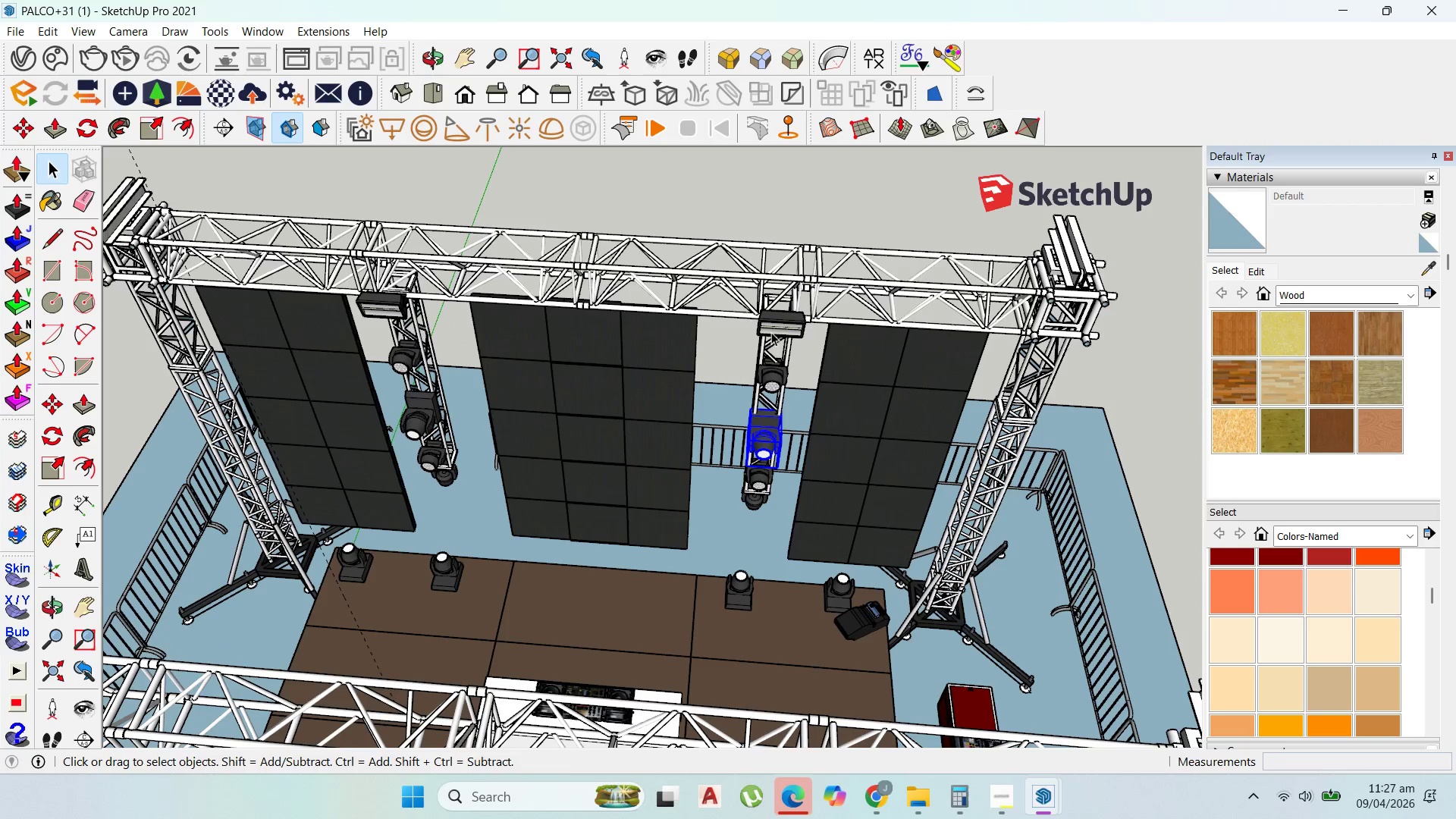 
hold_key(key=ShiftLeft, duration=1.53)
left_click([781, 322])
 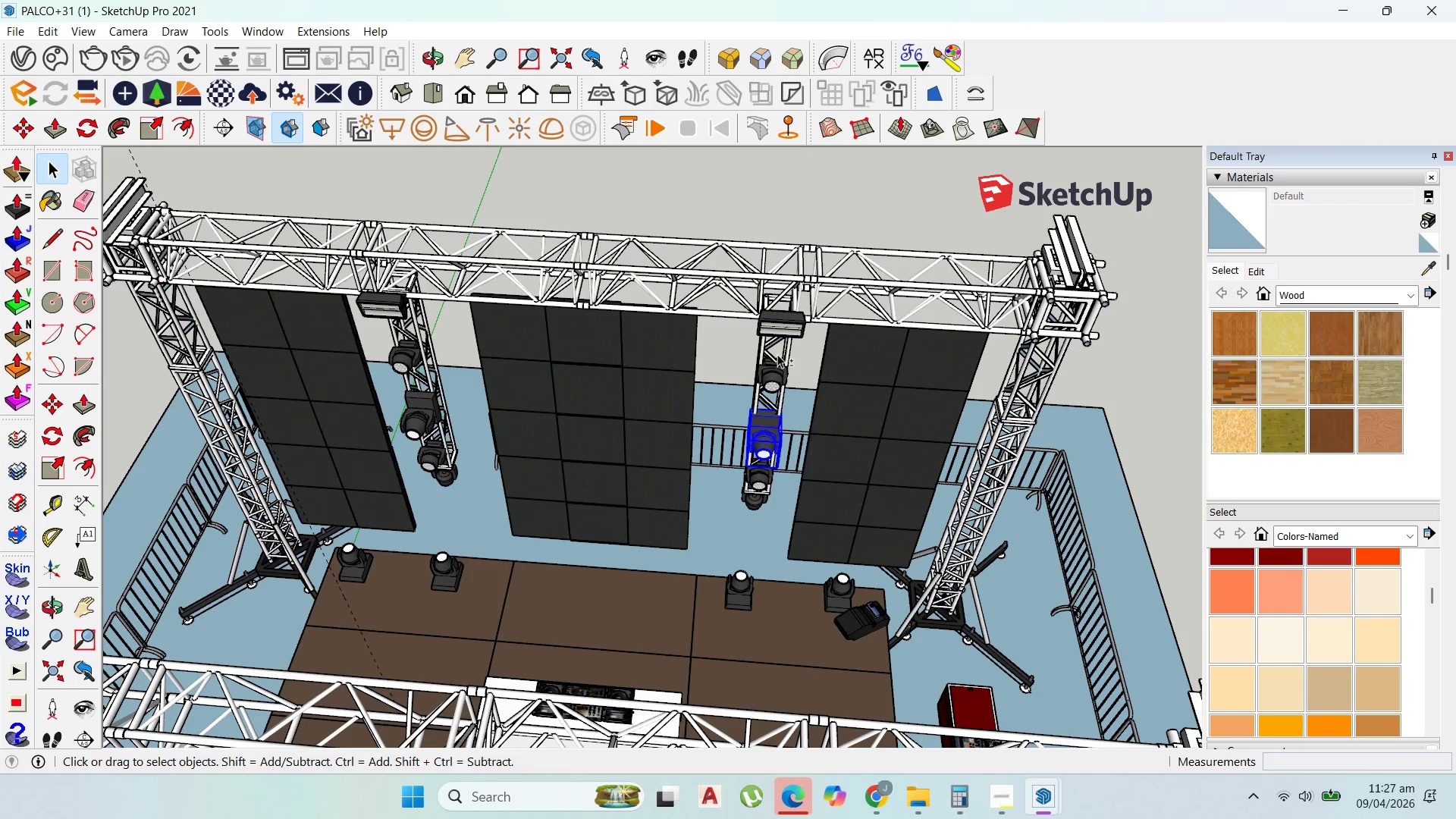 
key(Shift+ShiftLeft)
 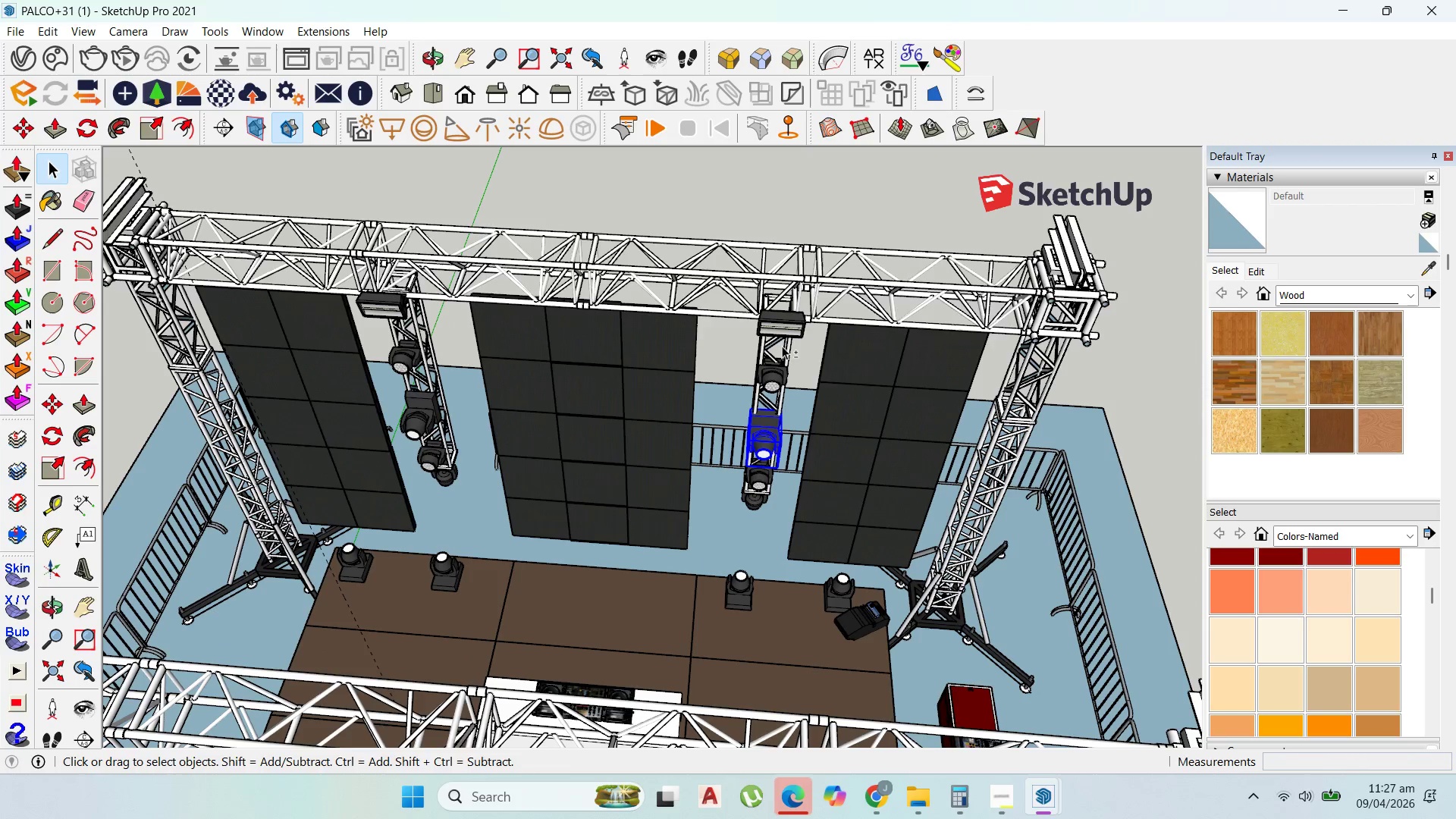 
key(Shift+ShiftLeft)
 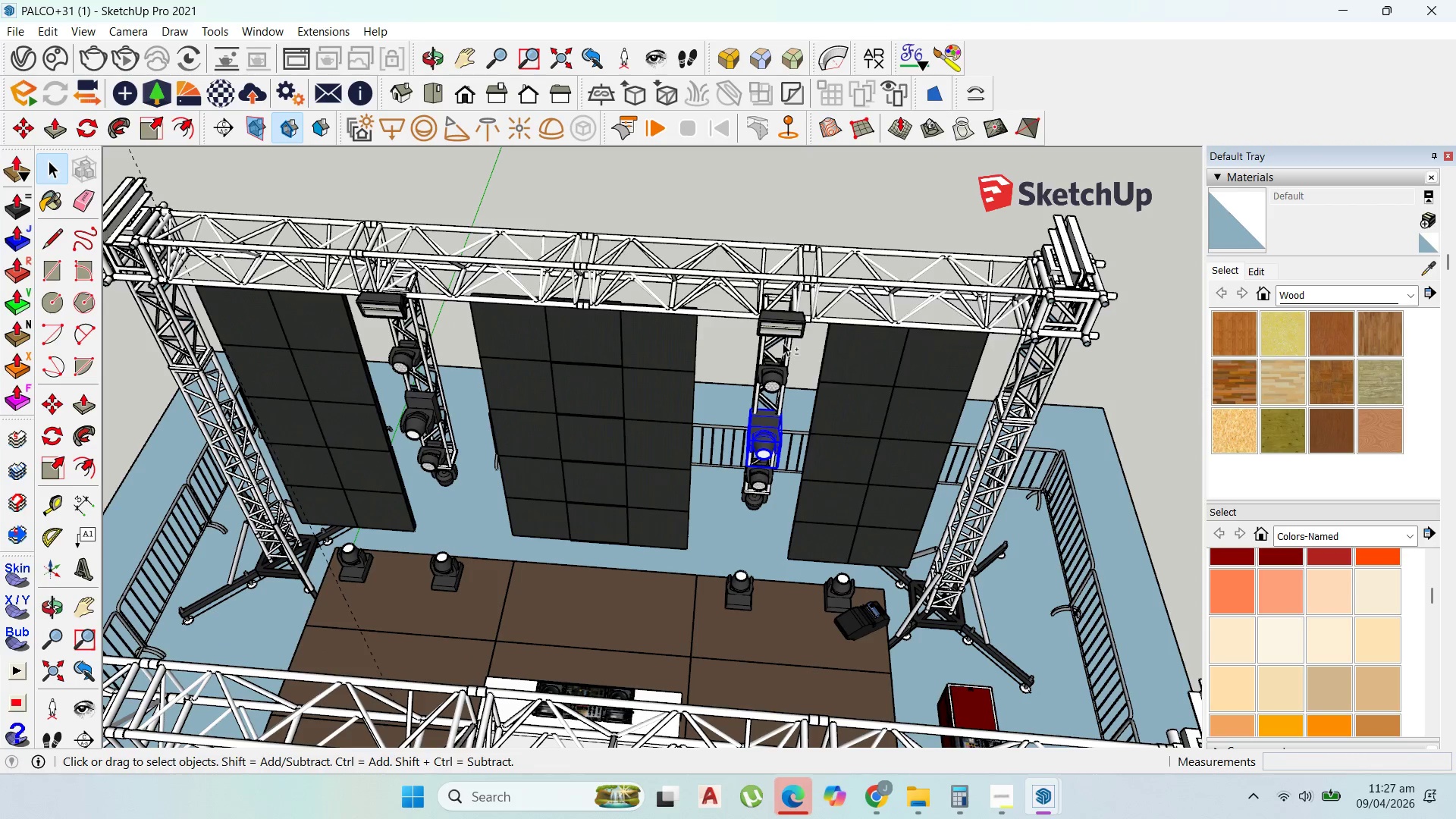 
key(Shift+ShiftLeft)
 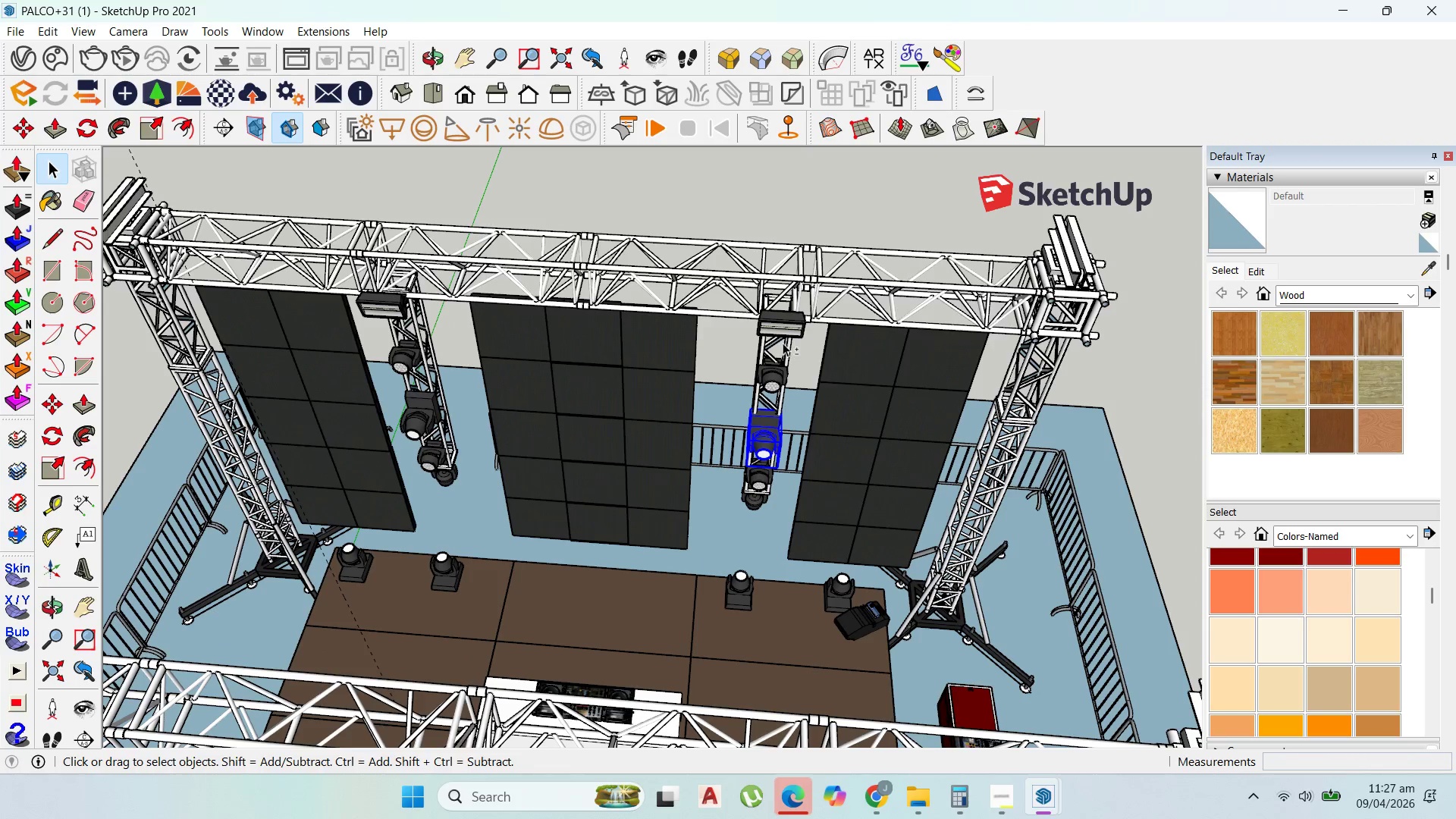 
key(Shift+ShiftLeft)
 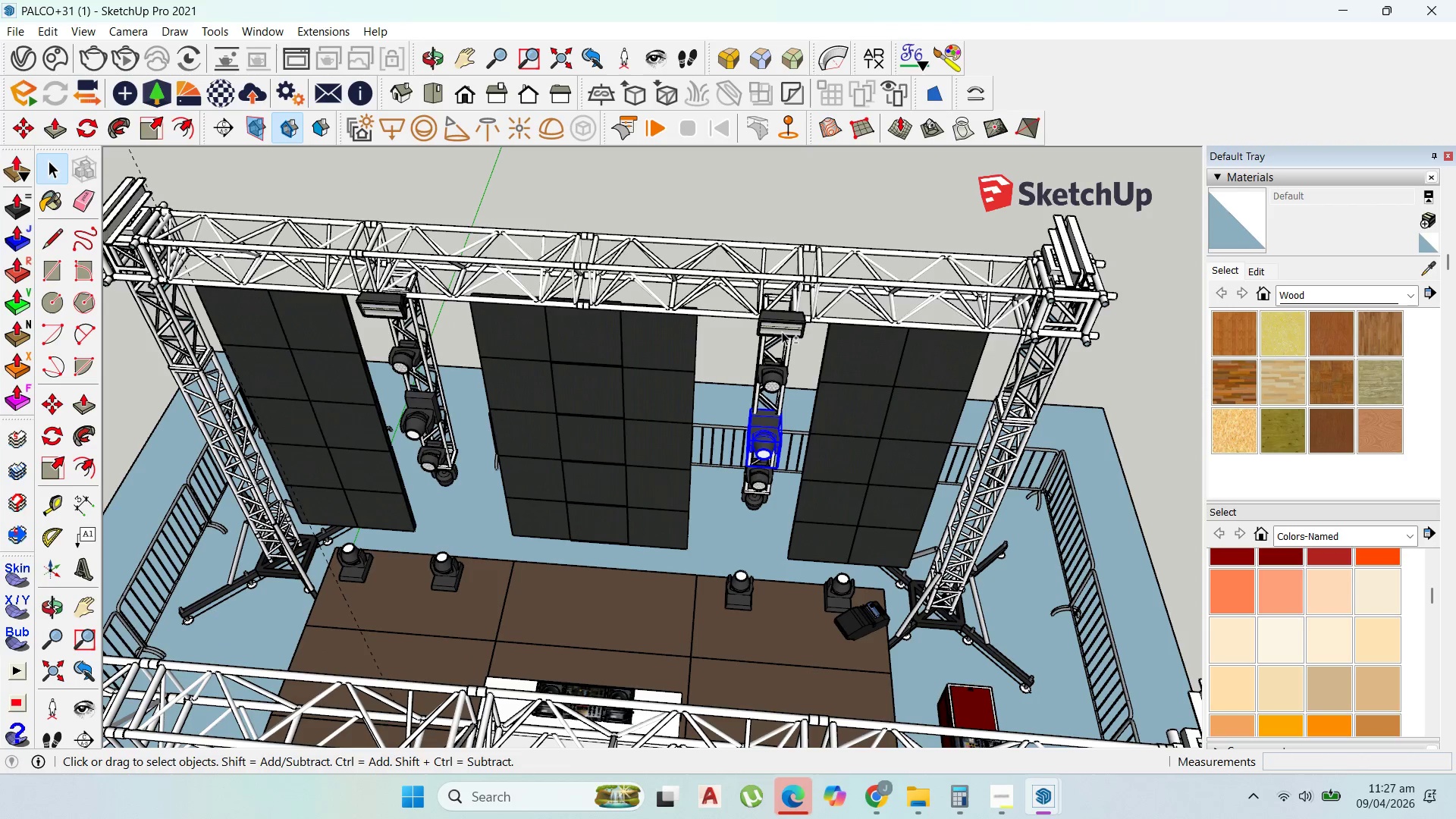 
scroll: coordinate [782, 331], scroll_direction: up, amount: 2.0
 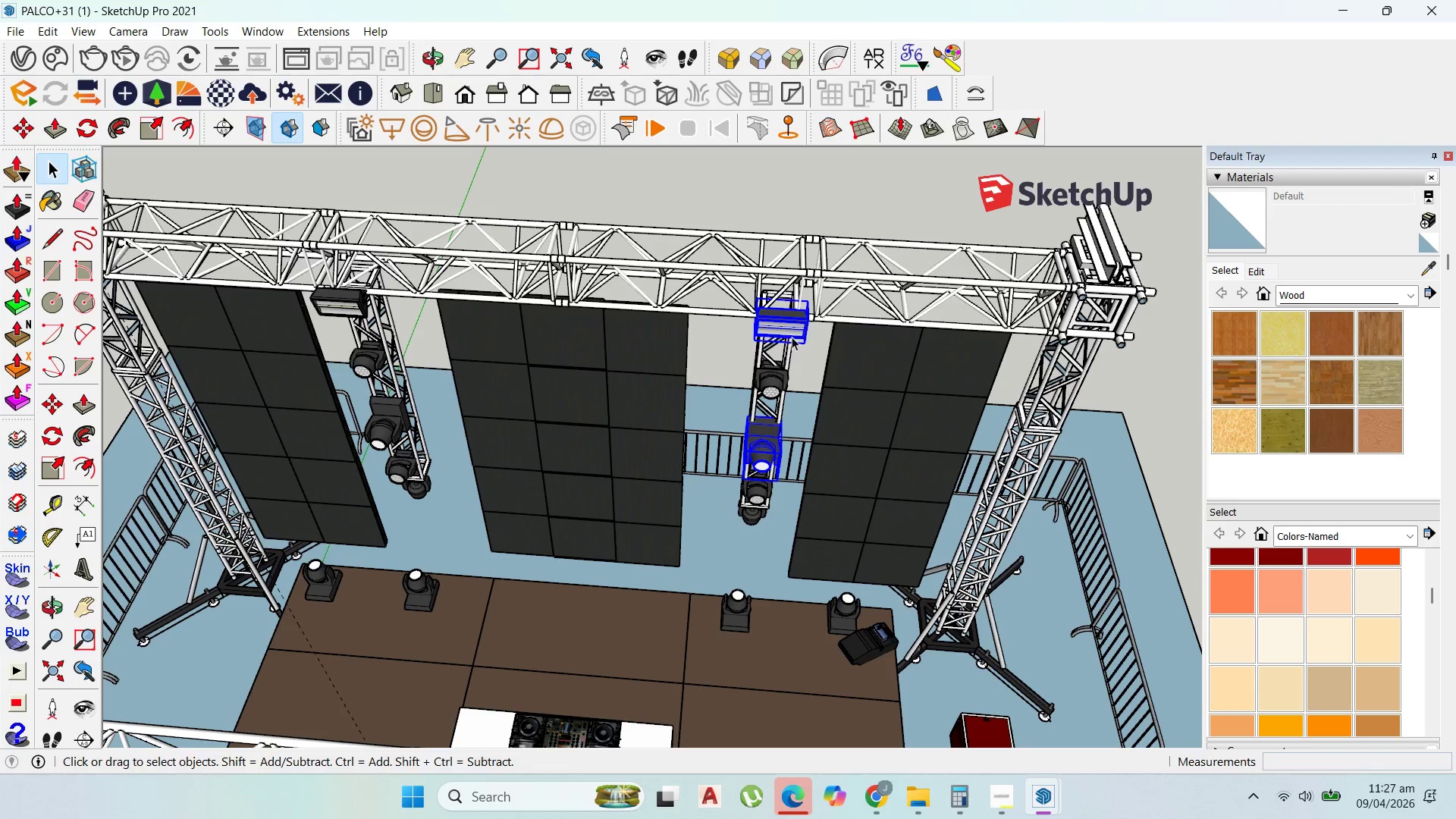 
hold_key(key=ShiftLeft, duration=1.53)
scroll: coordinate [794, 350], scroll_direction: up, amount: 1.0
 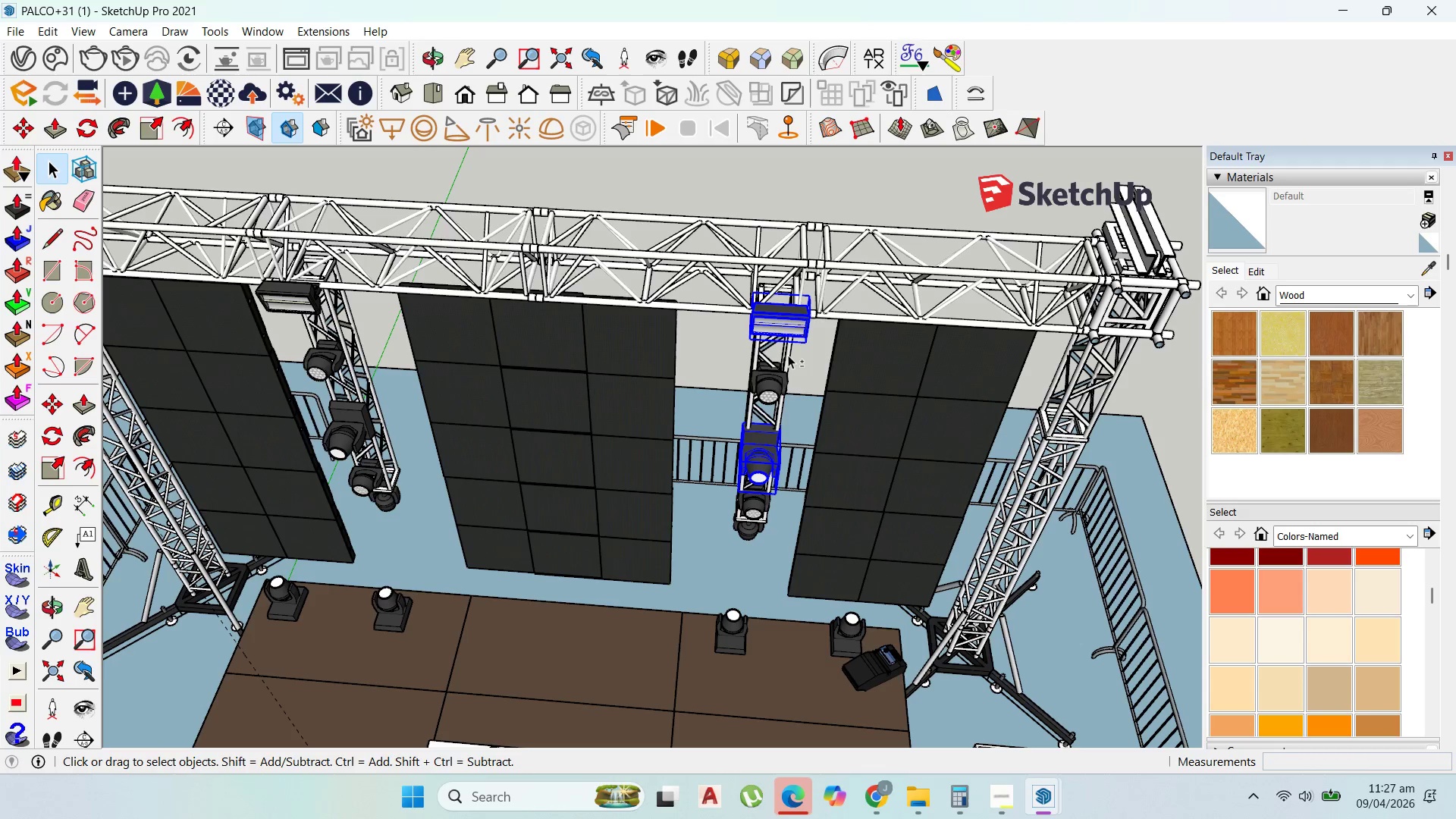 
hold_key(key=ShiftLeft, duration=0.62)
 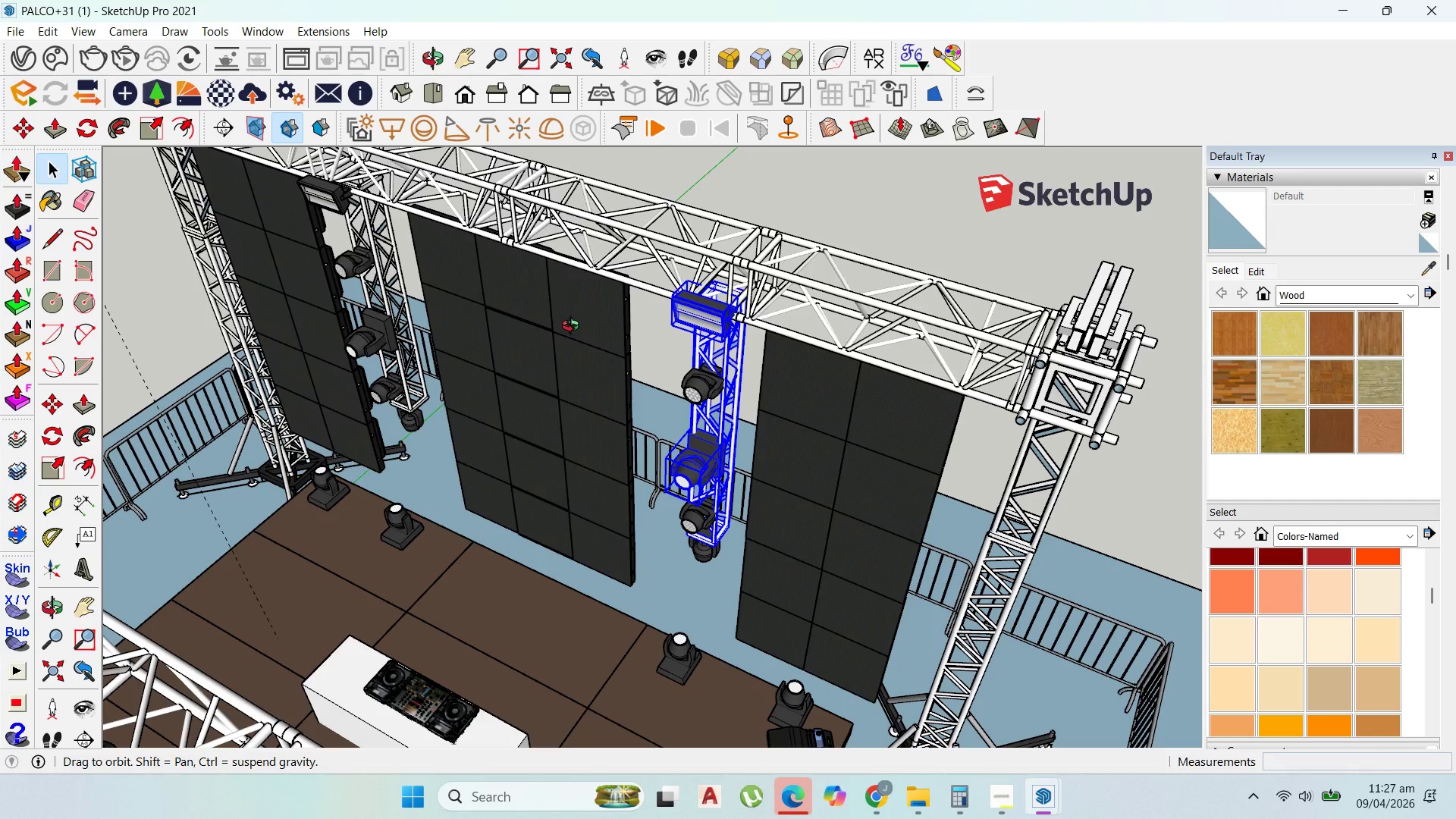 
hold_key(key=ShiftLeft, duration=1.5)
left_click([700, 394])
 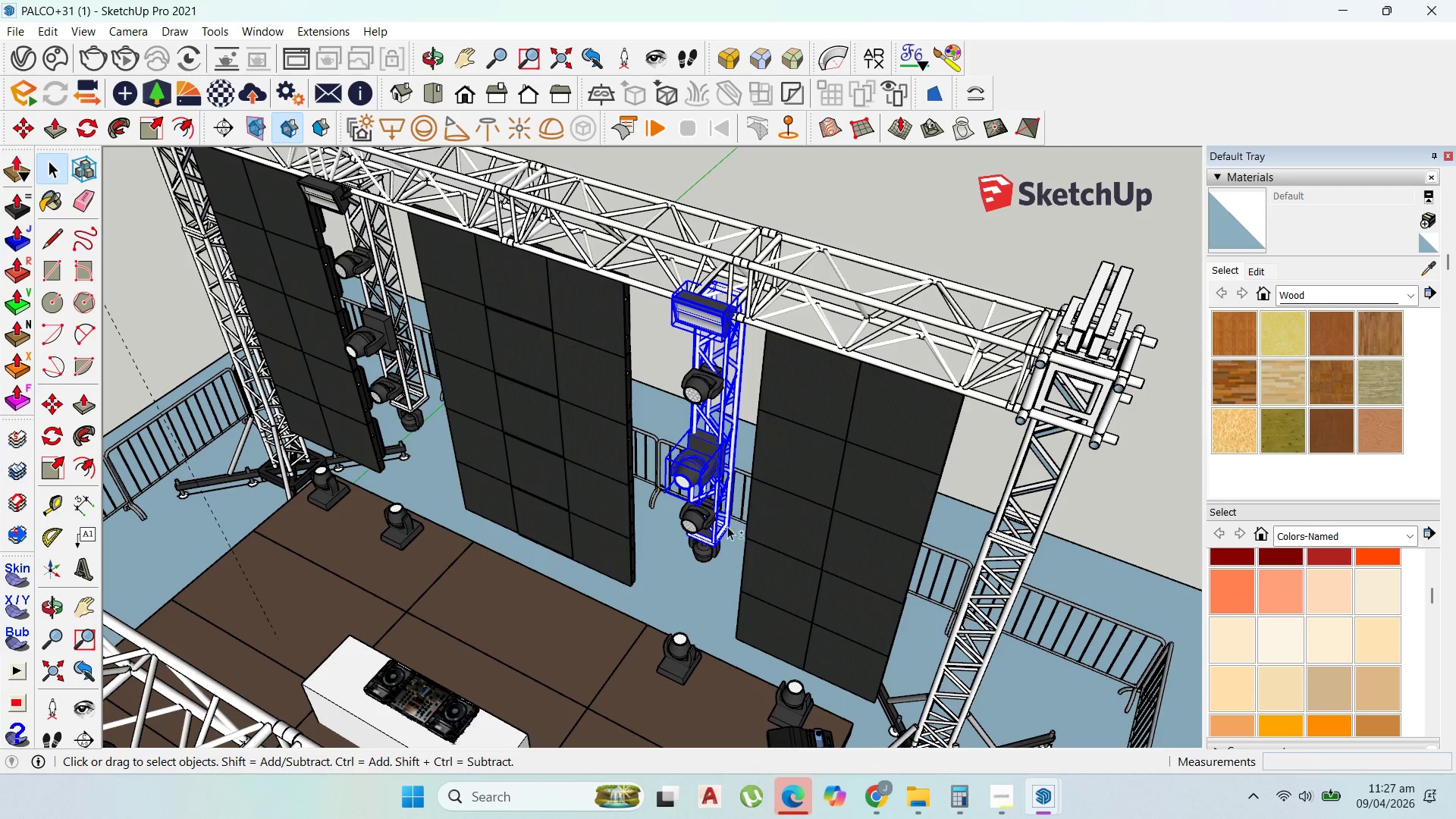 
hold_key(key=ShiftLeft, duration=1.5)
 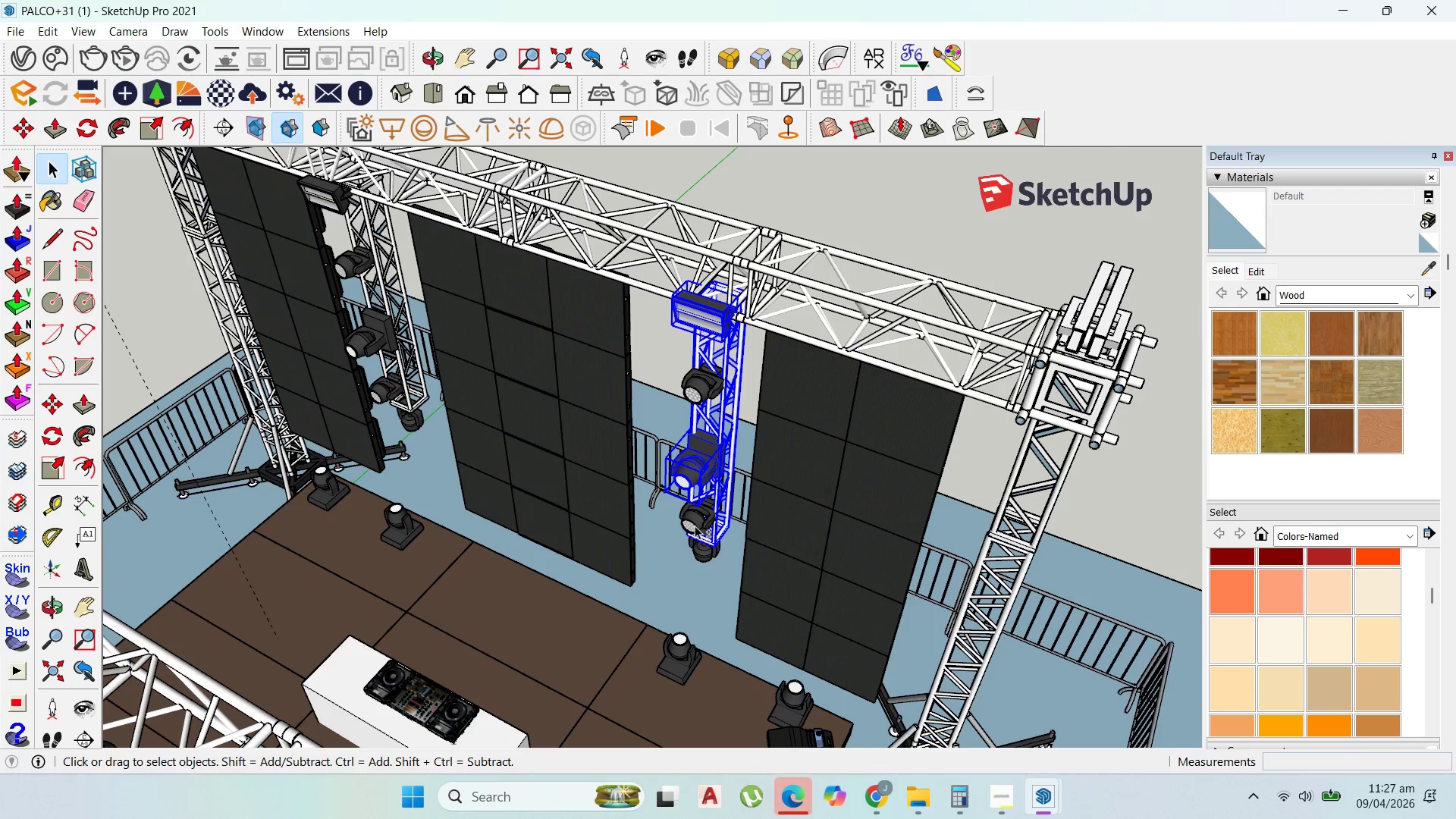 
hold_key(key=ShiftLeft, duration=1.5)
 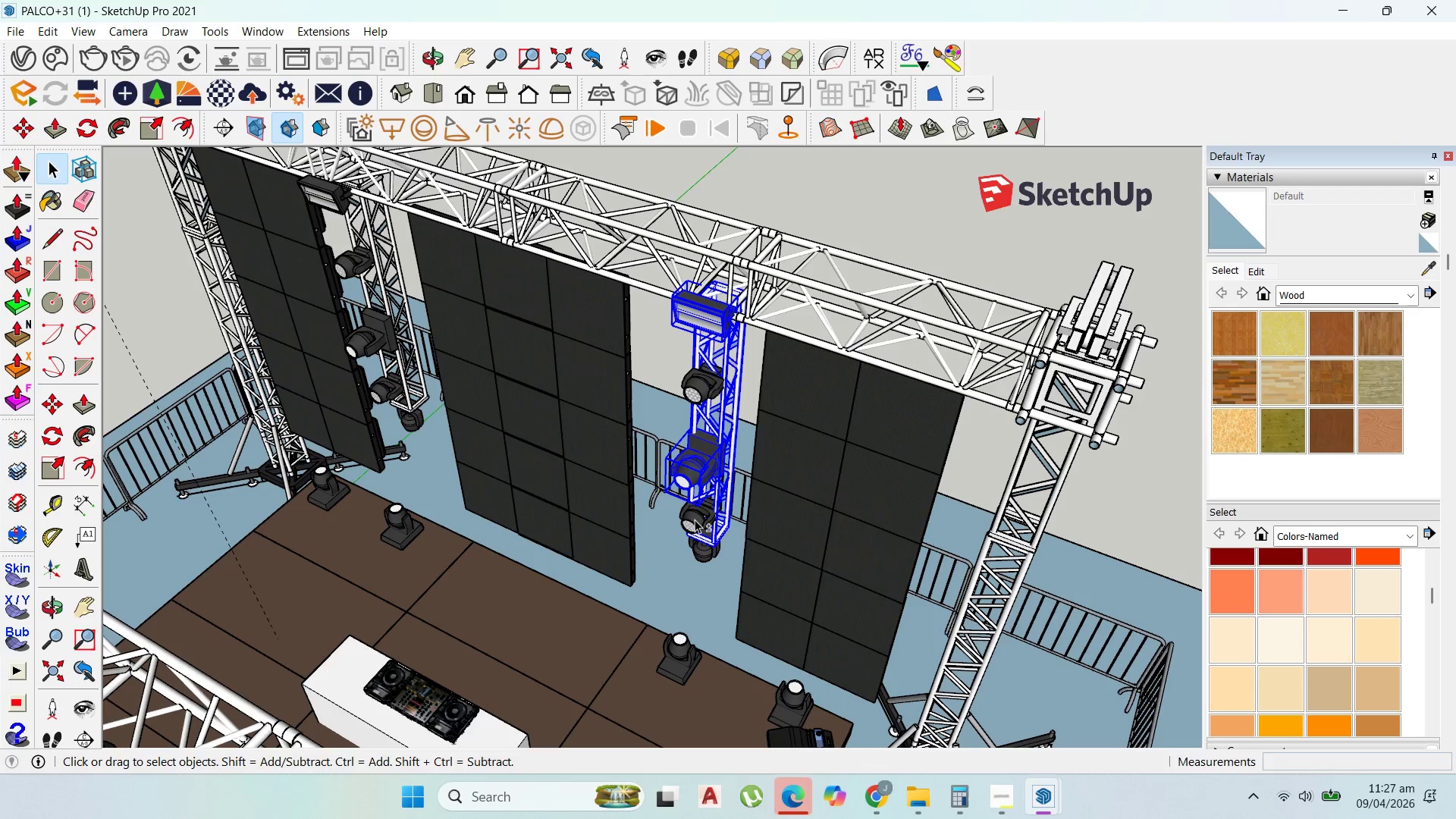 
hold_key(key=ShiftLeft, duration=1.5)
left_click([695, 519])
 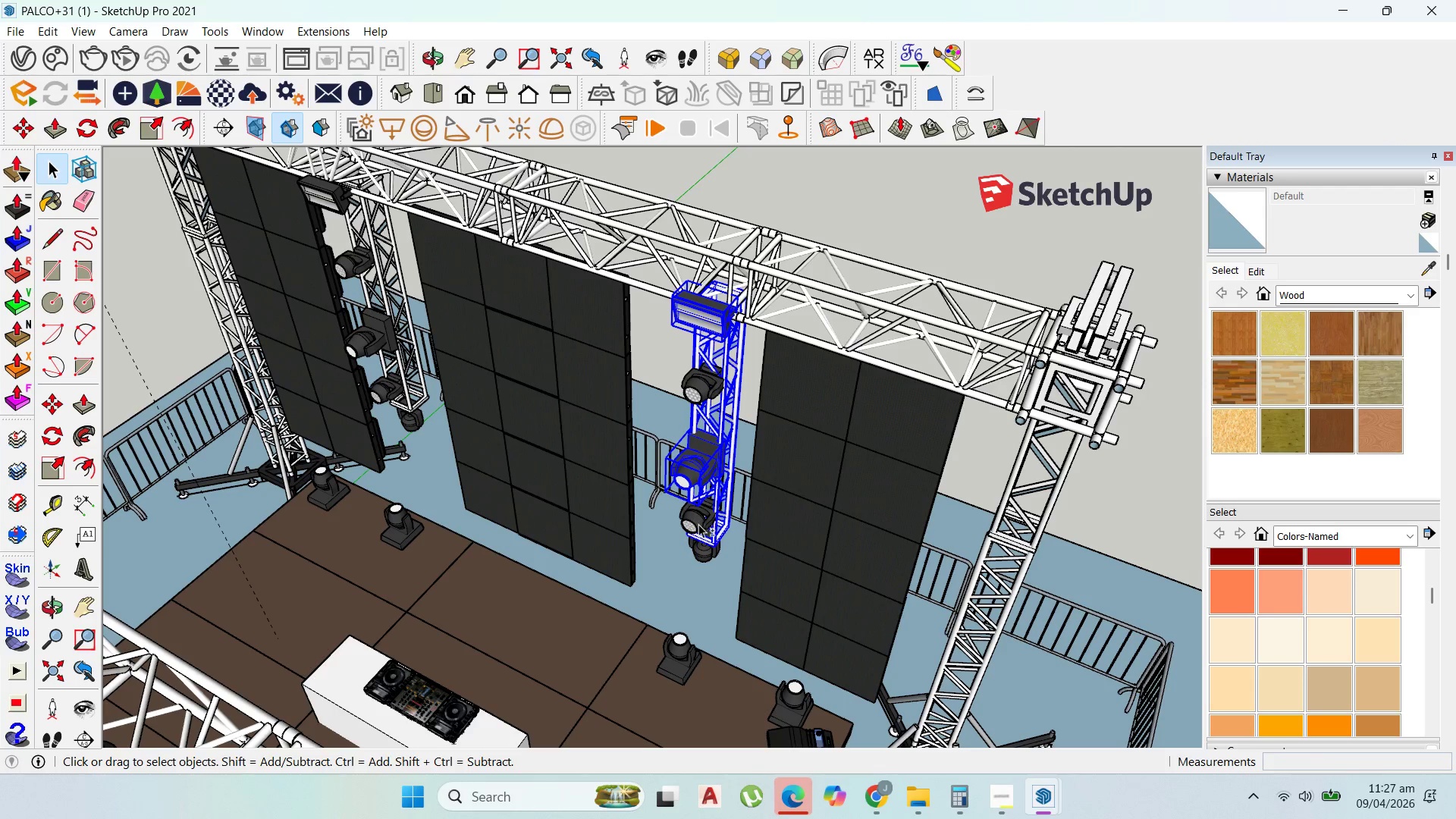 
hold_key(key=ShiftLeft, duration=0.31)
 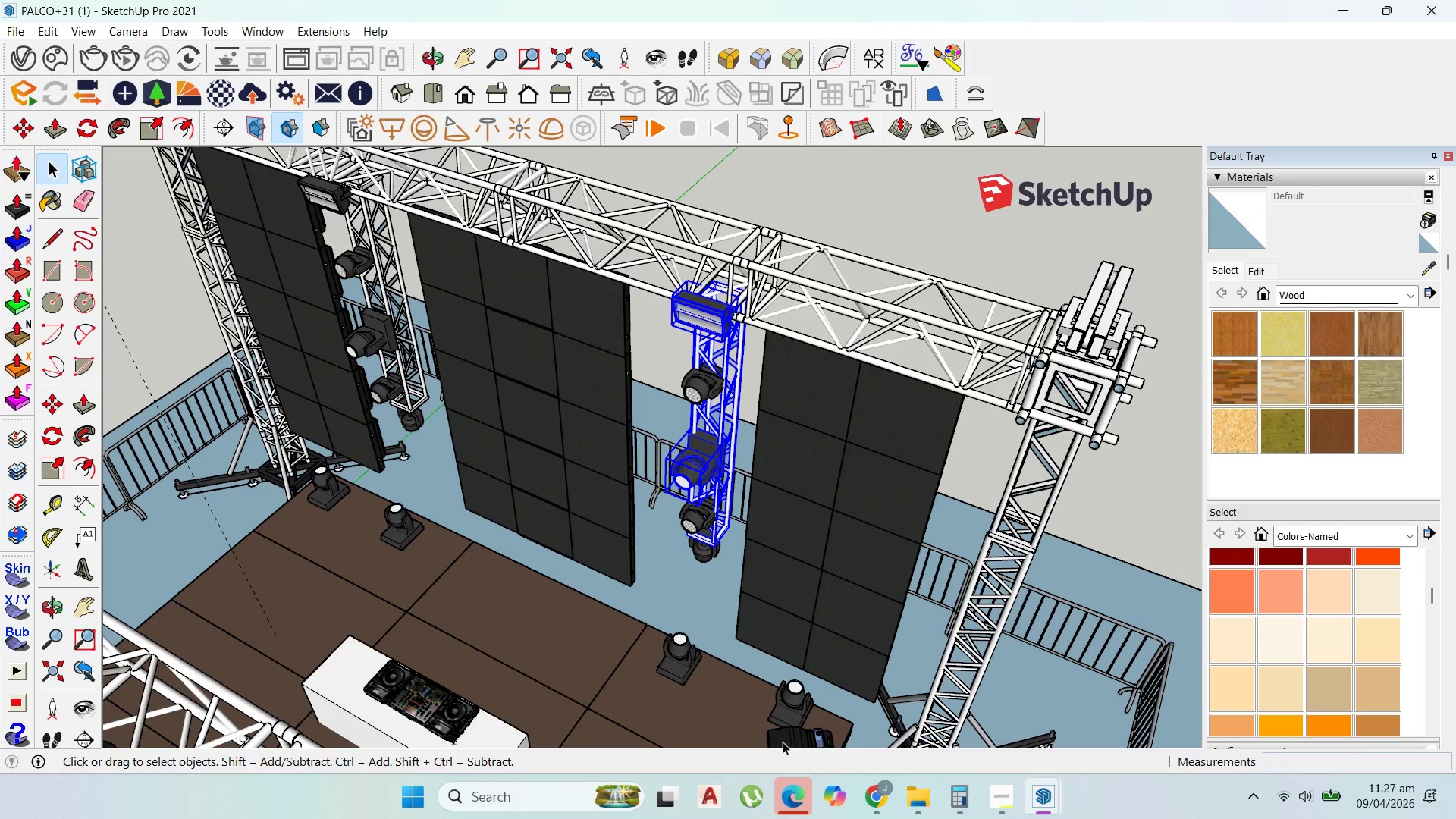 
mouse_move([797, 761])
 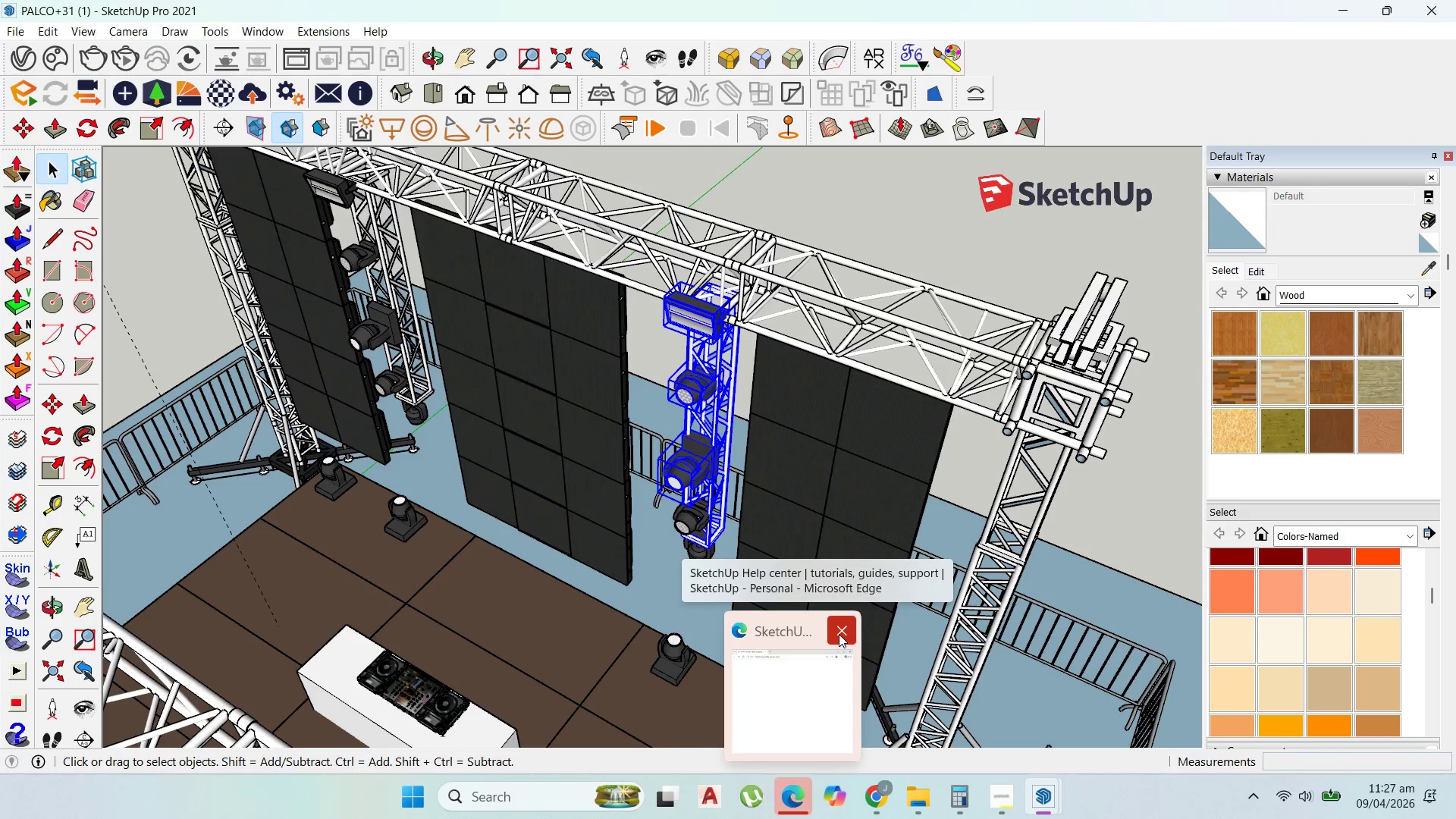 
left_click([839, 634])
 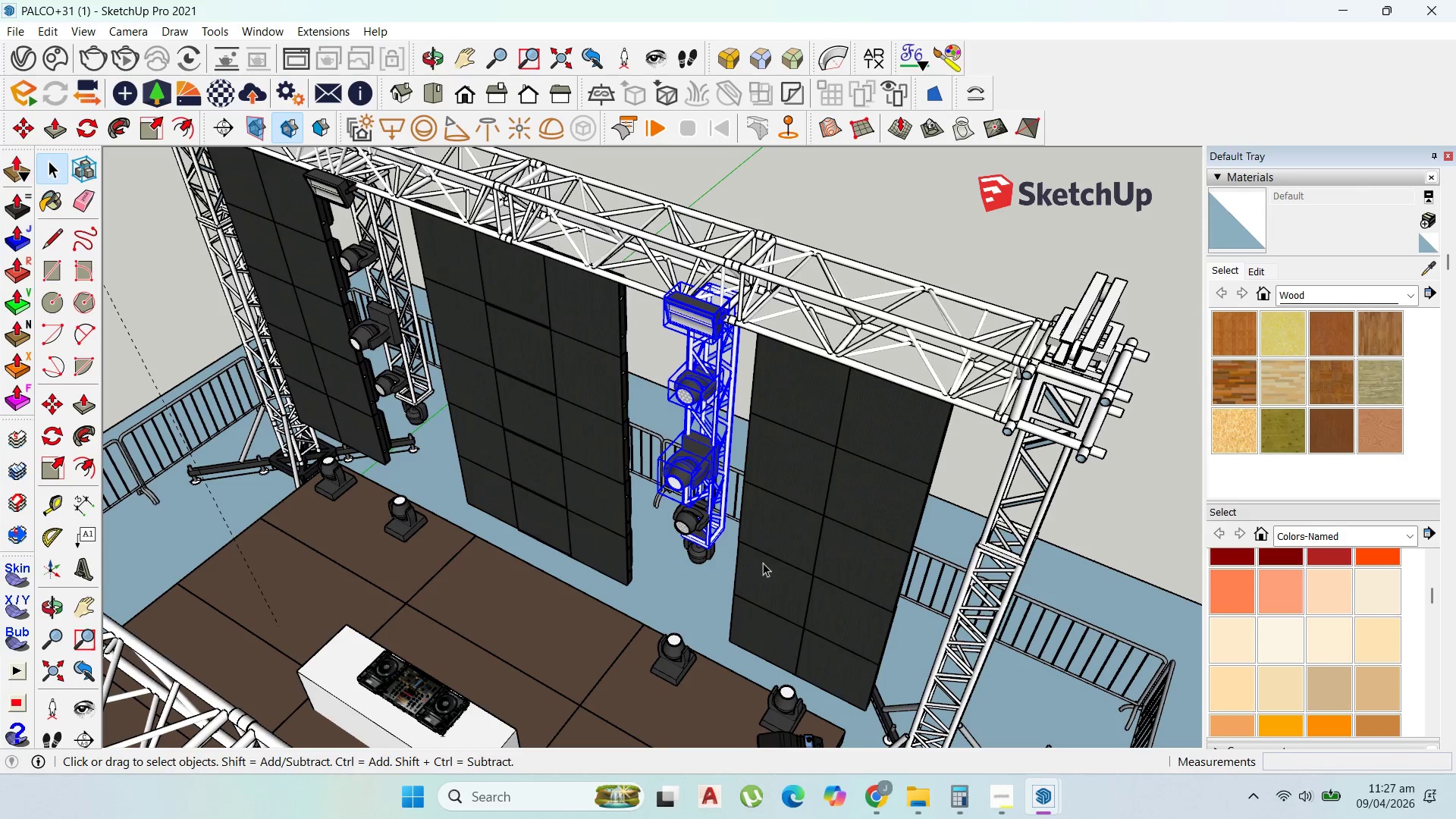 
hold_key(key=ShiftLeft, duration=1.52)
left_click([697, 522])
 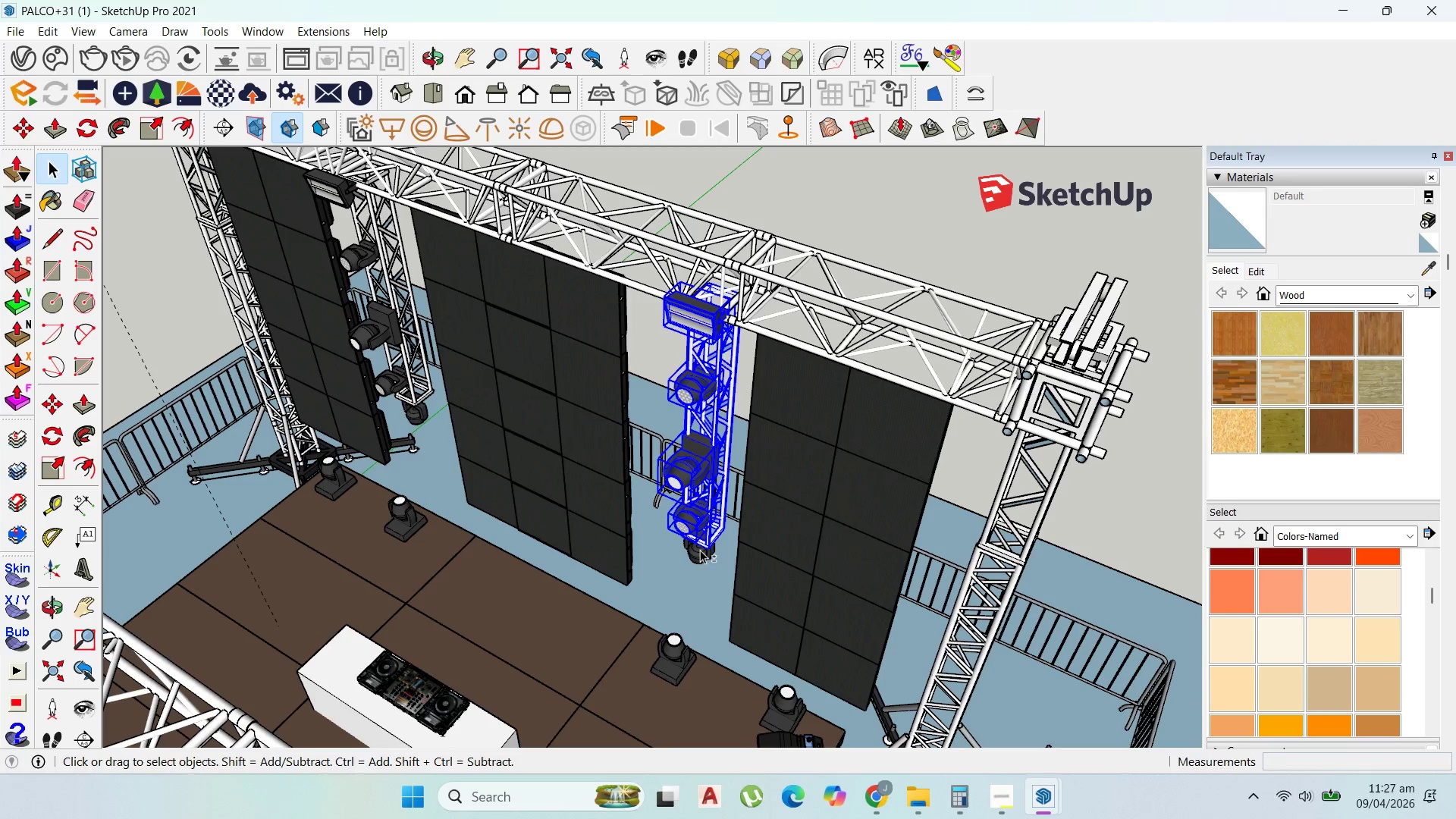 
hold_key(key=ShiftLeft, duration=0.56)
 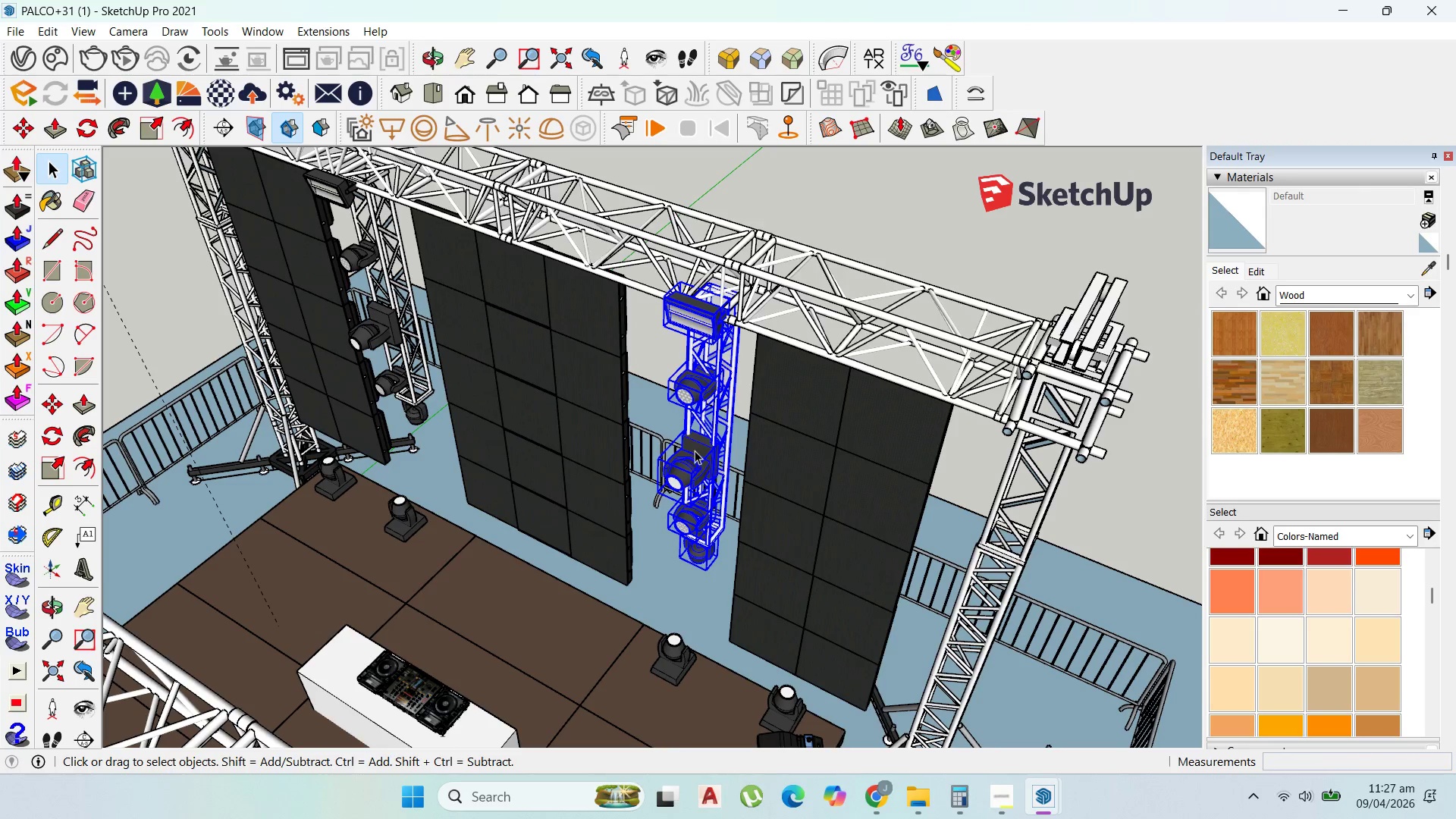 
right_click([695, 450])
 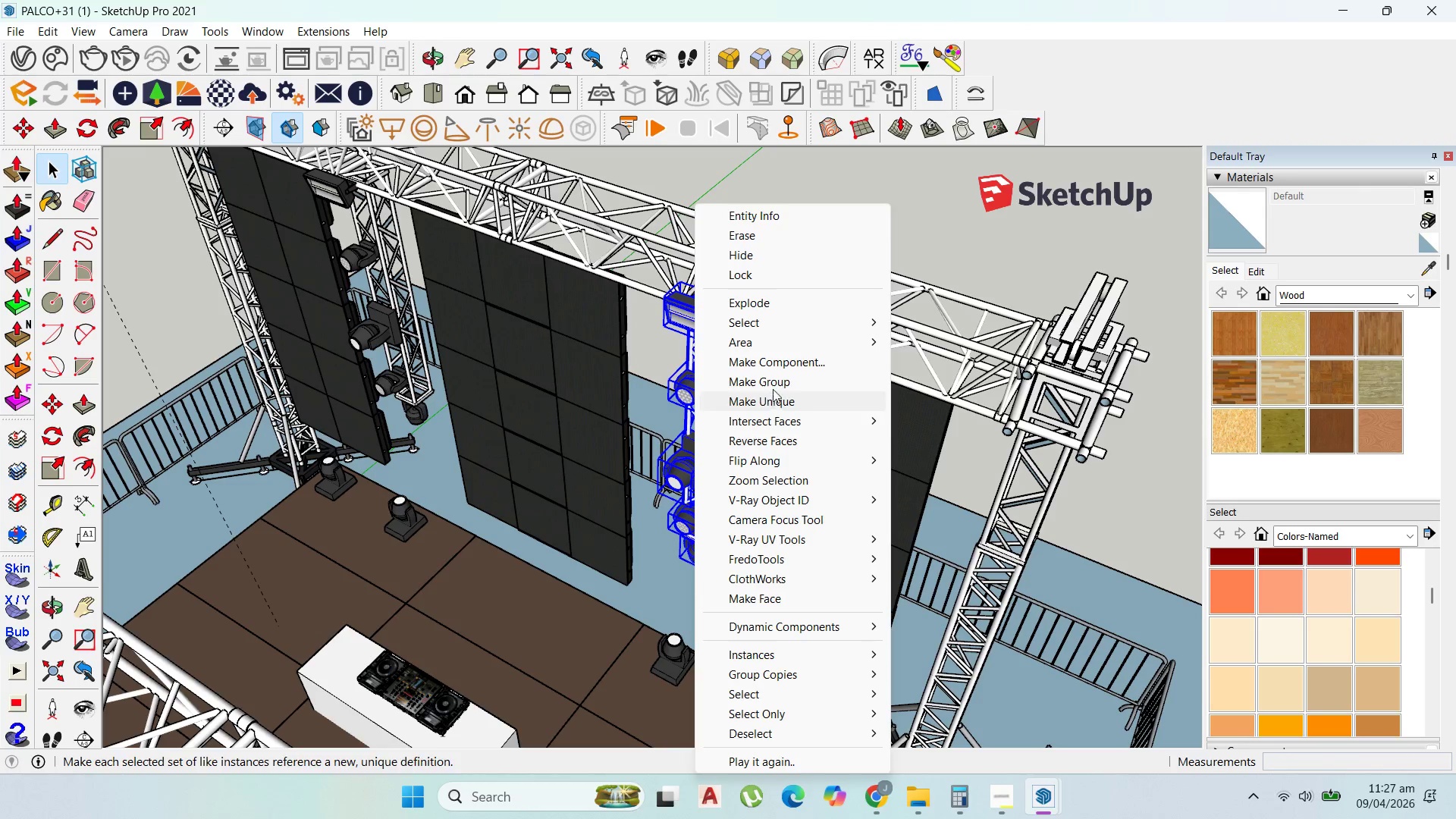 
left_click([774, 382])
 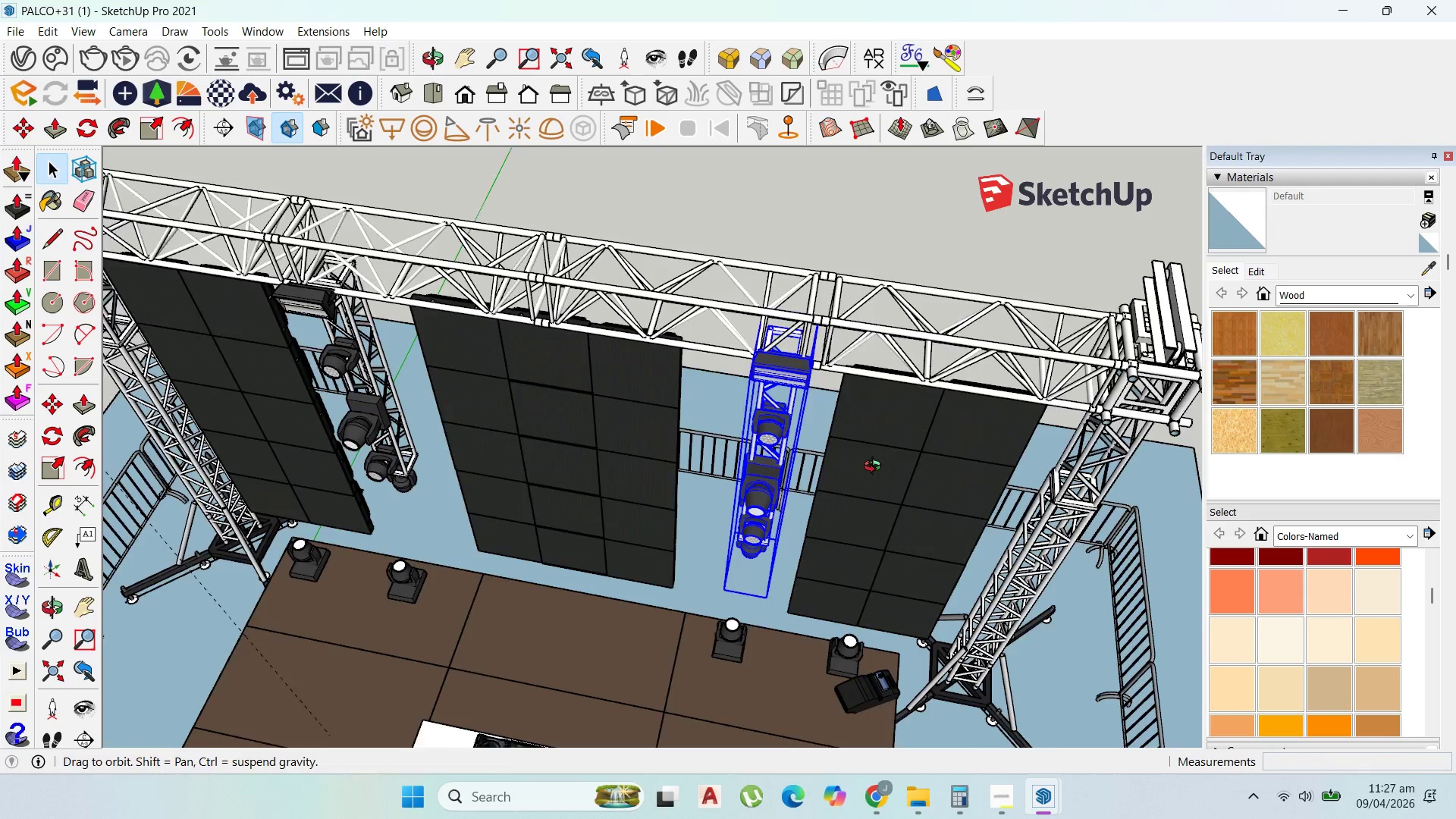 
scroll: coordinate [861, 488], scroll_direction: up, amount: 3.0
 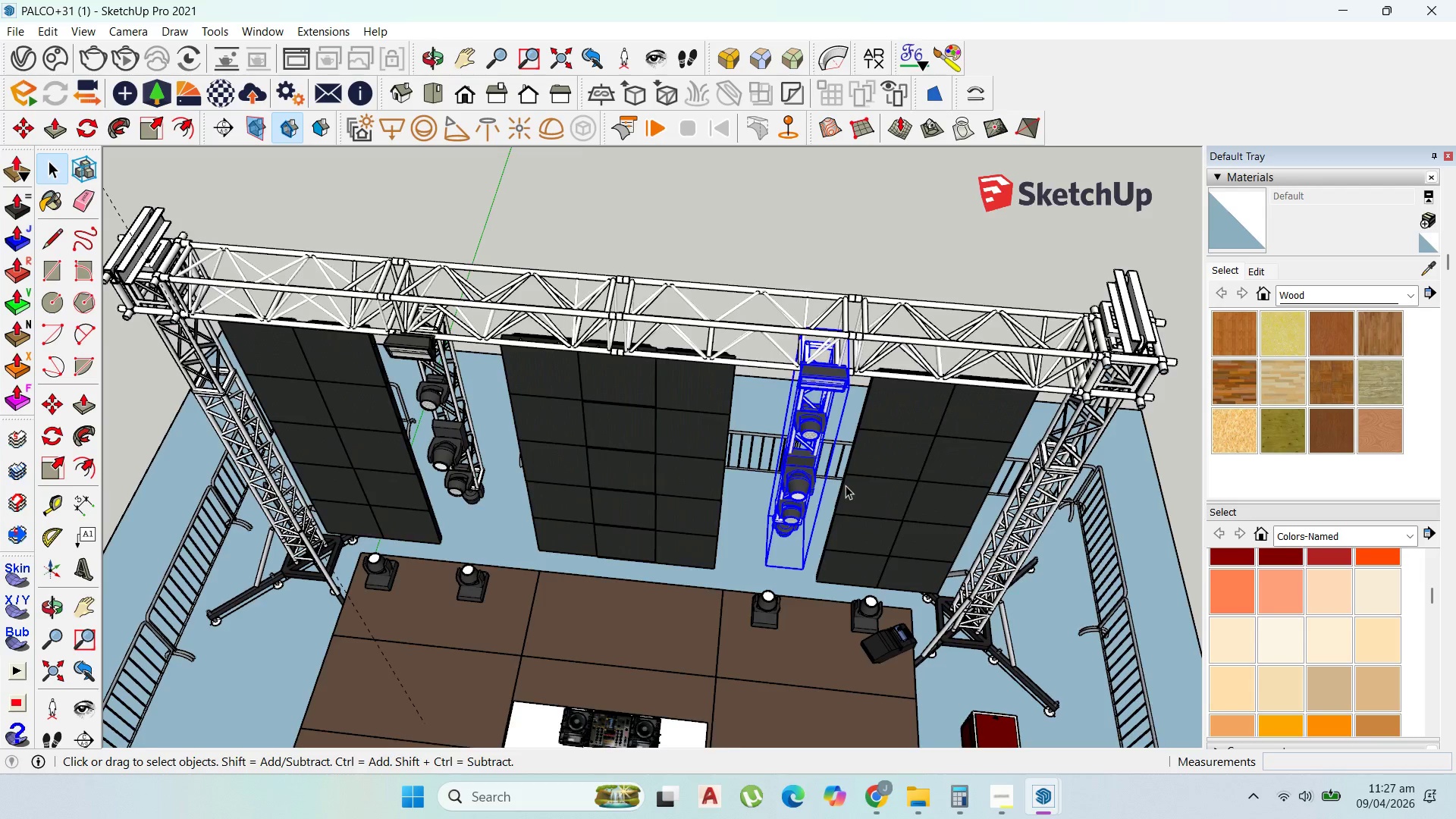 
scroll: coordinate [905, 449], scroll_direction: down, amount: 3.0
 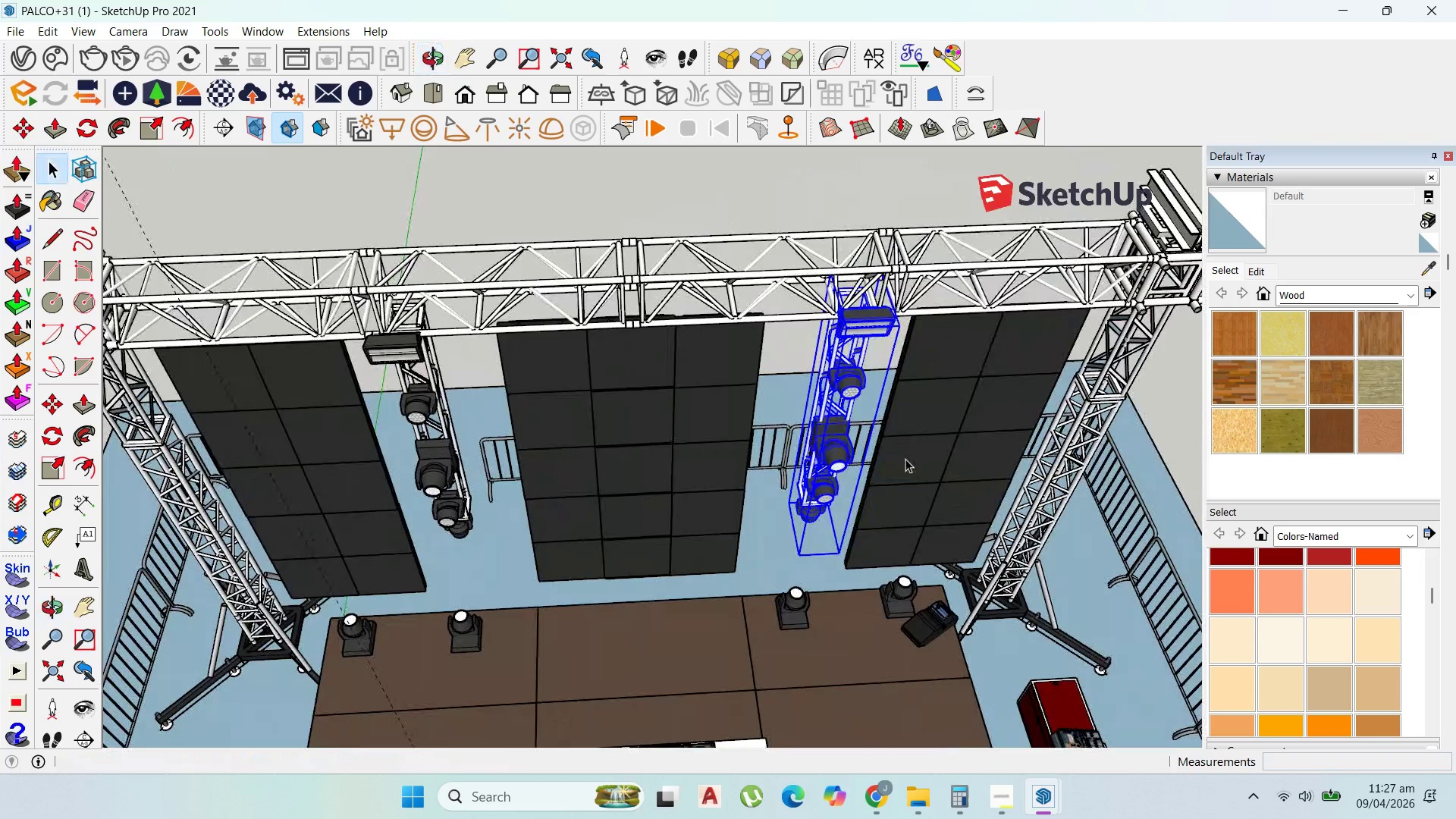 
scroll: coordinate [582, 410], scroll_direction: up, amount: 4.0
 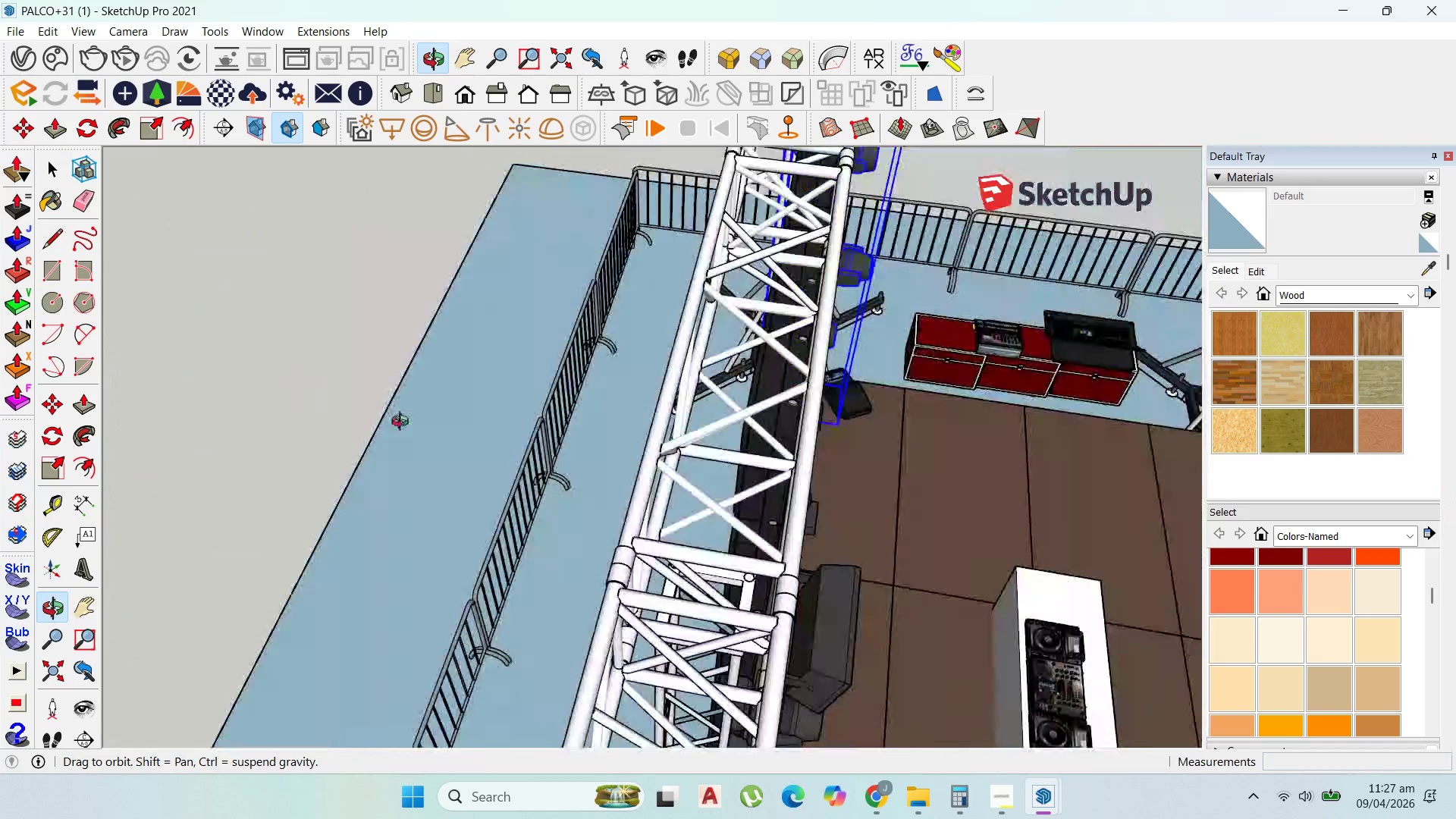 
scroll: coordinate [698, 466], scroll_direction: down, amount: 9.0
 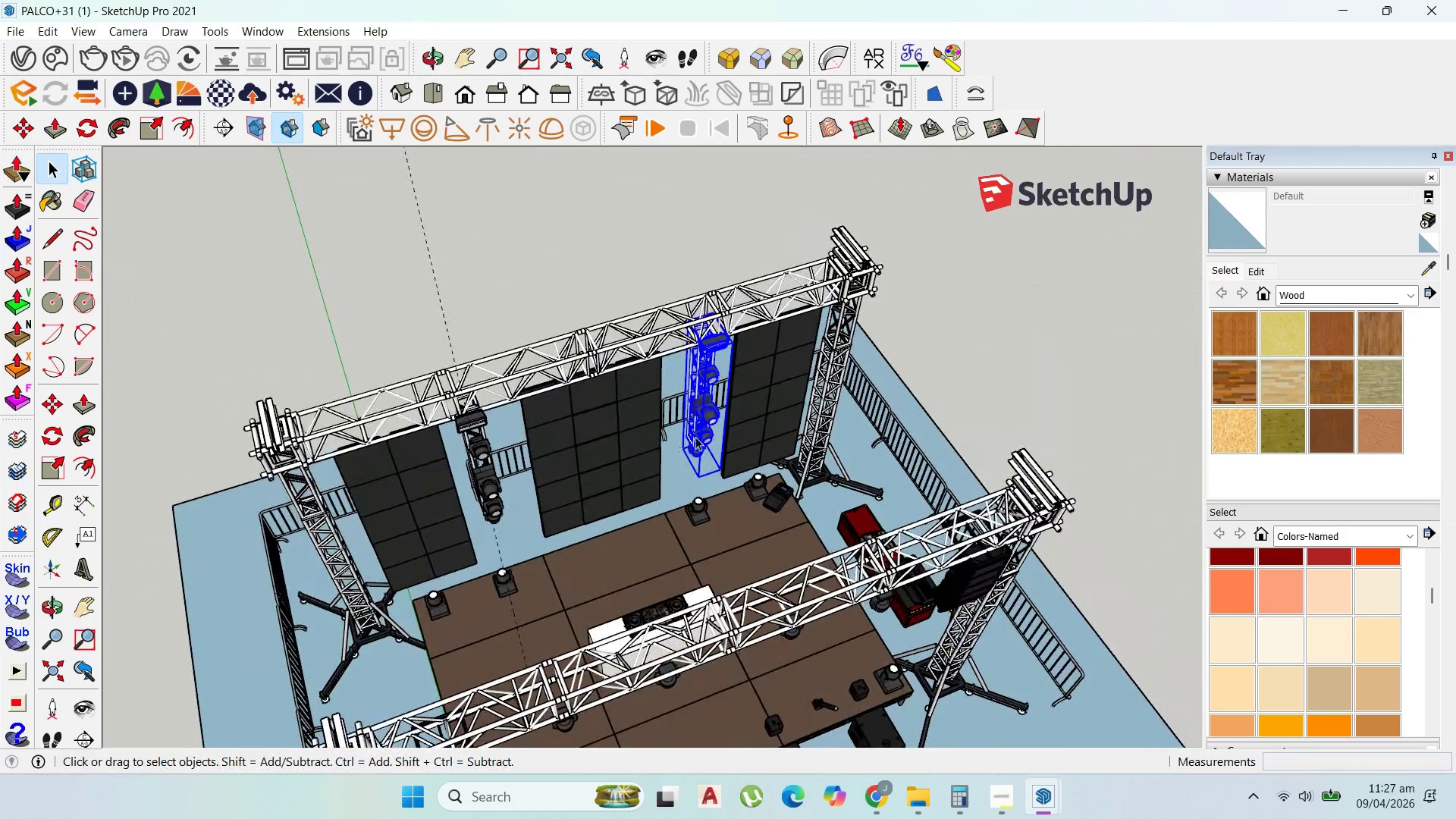 
hold_key(key=ControlLeft, duration=0.73)
left_click([753, 424])
 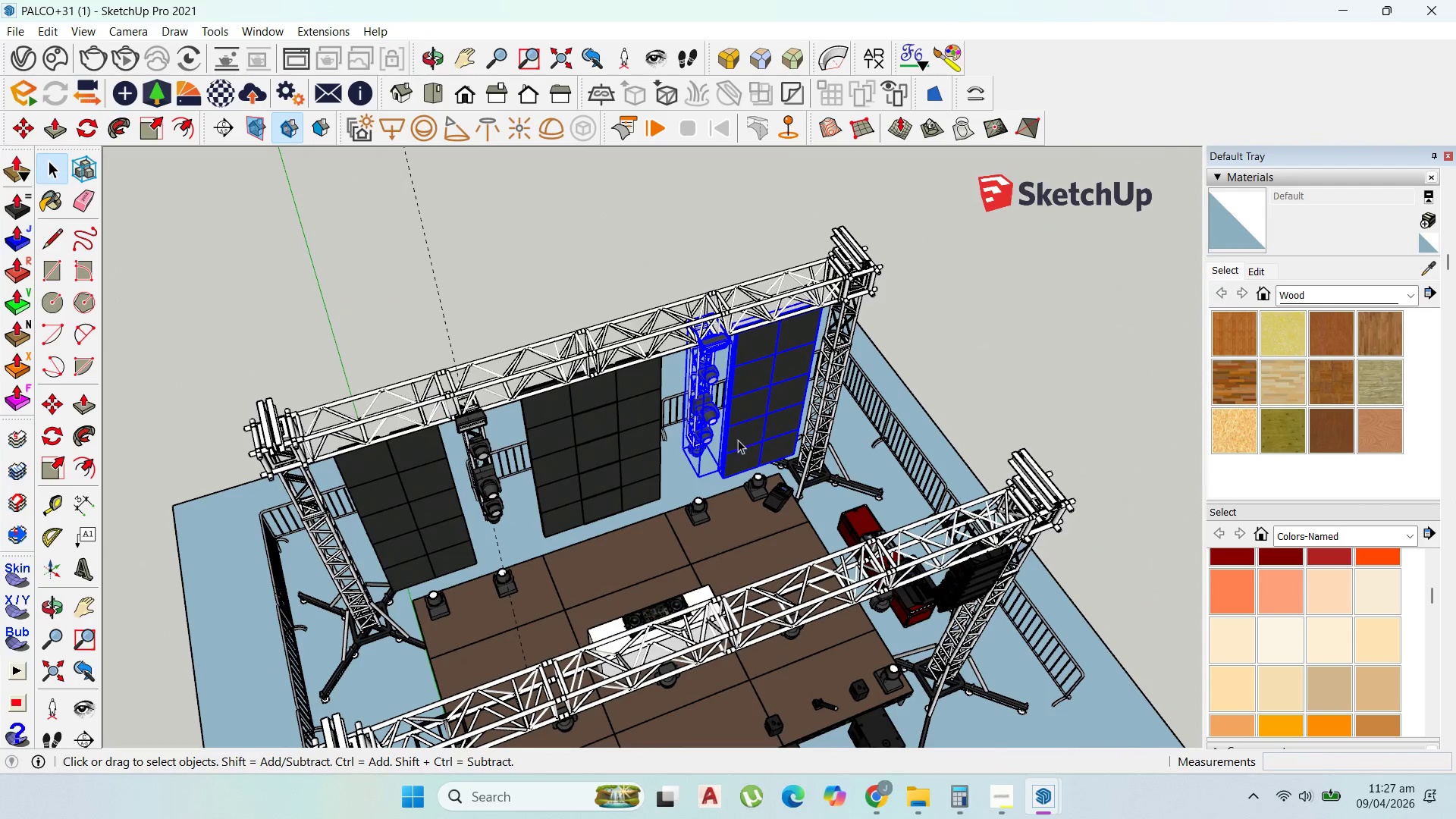 
scroll: coordinate [720, 451], scroll_direction: up, amount: 2.0
 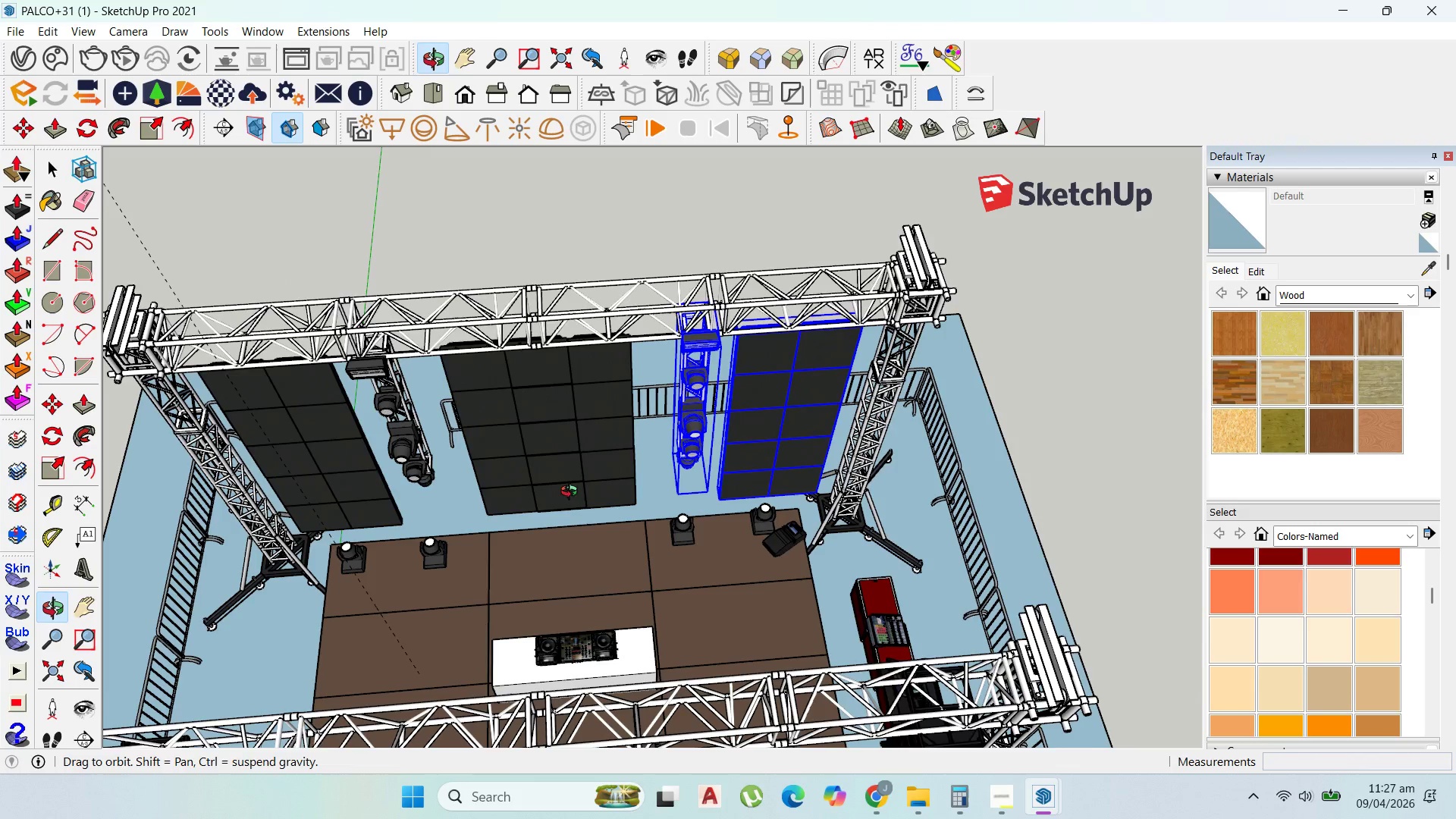 
scroll: coordinate [606, 483], scroll_direction: down, amount: 4.0
 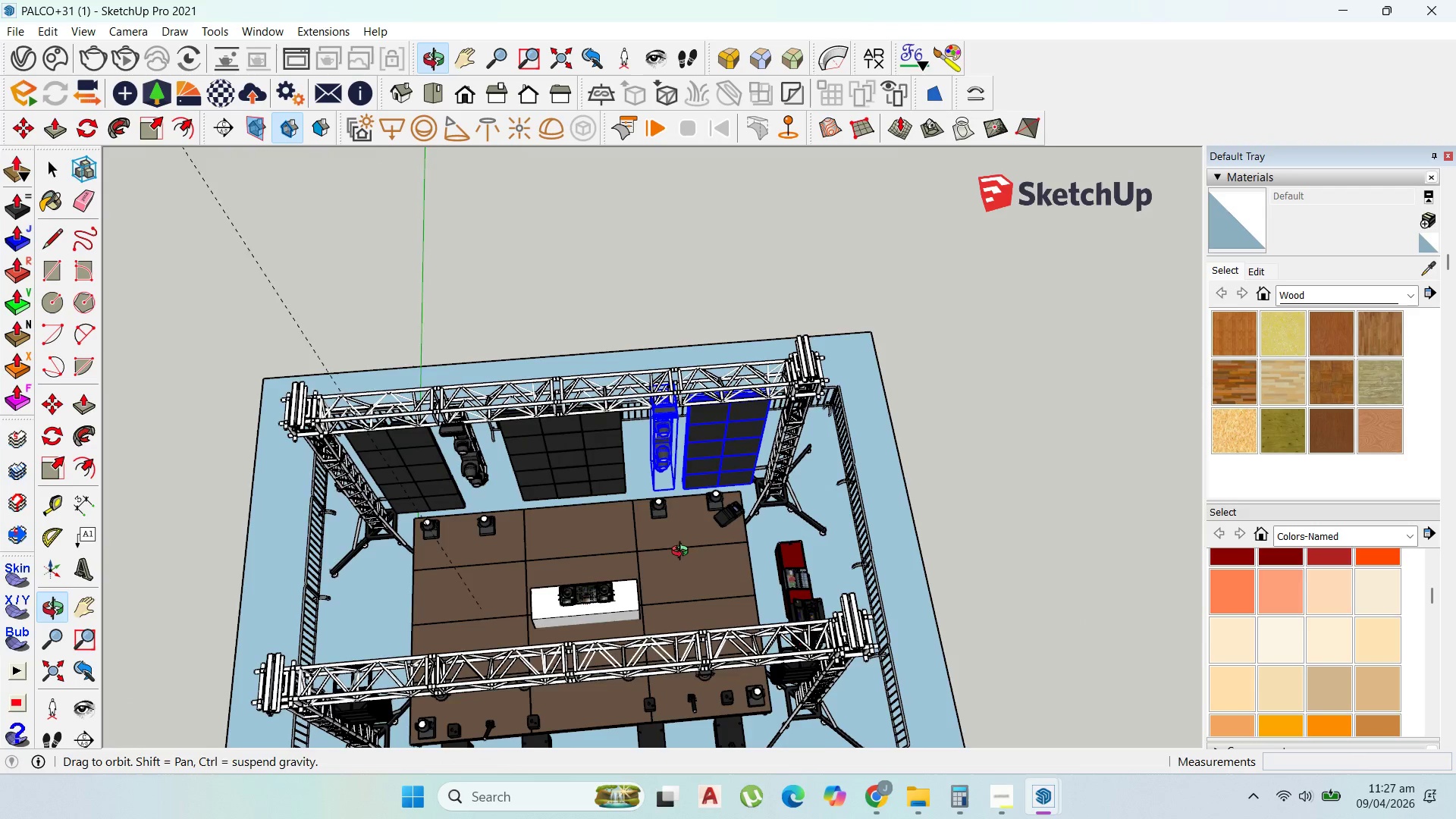 
scroll: coordinate [745, 446], scroll_direction: up, amount: 4.0
 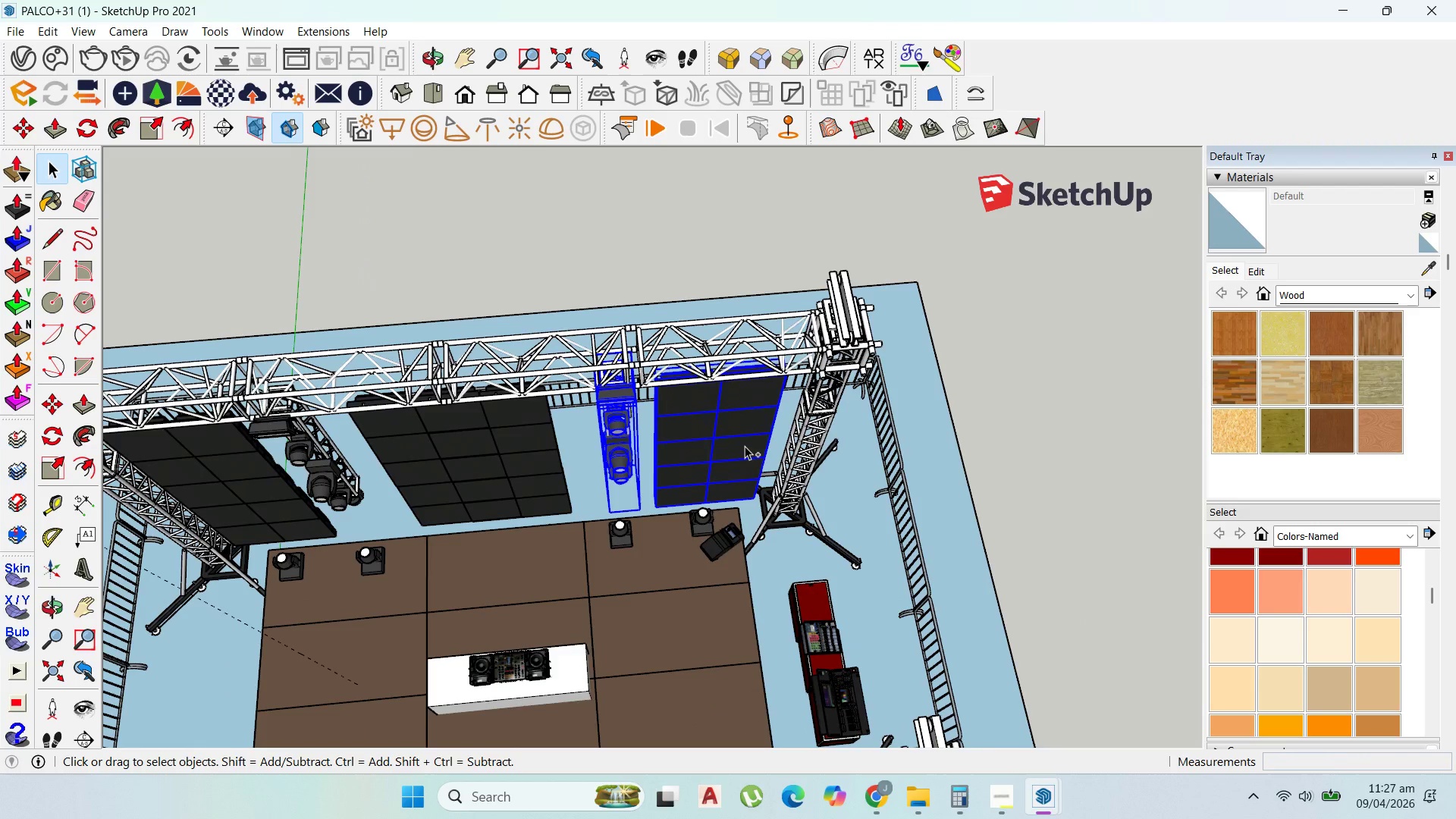 
key(Control+C)
 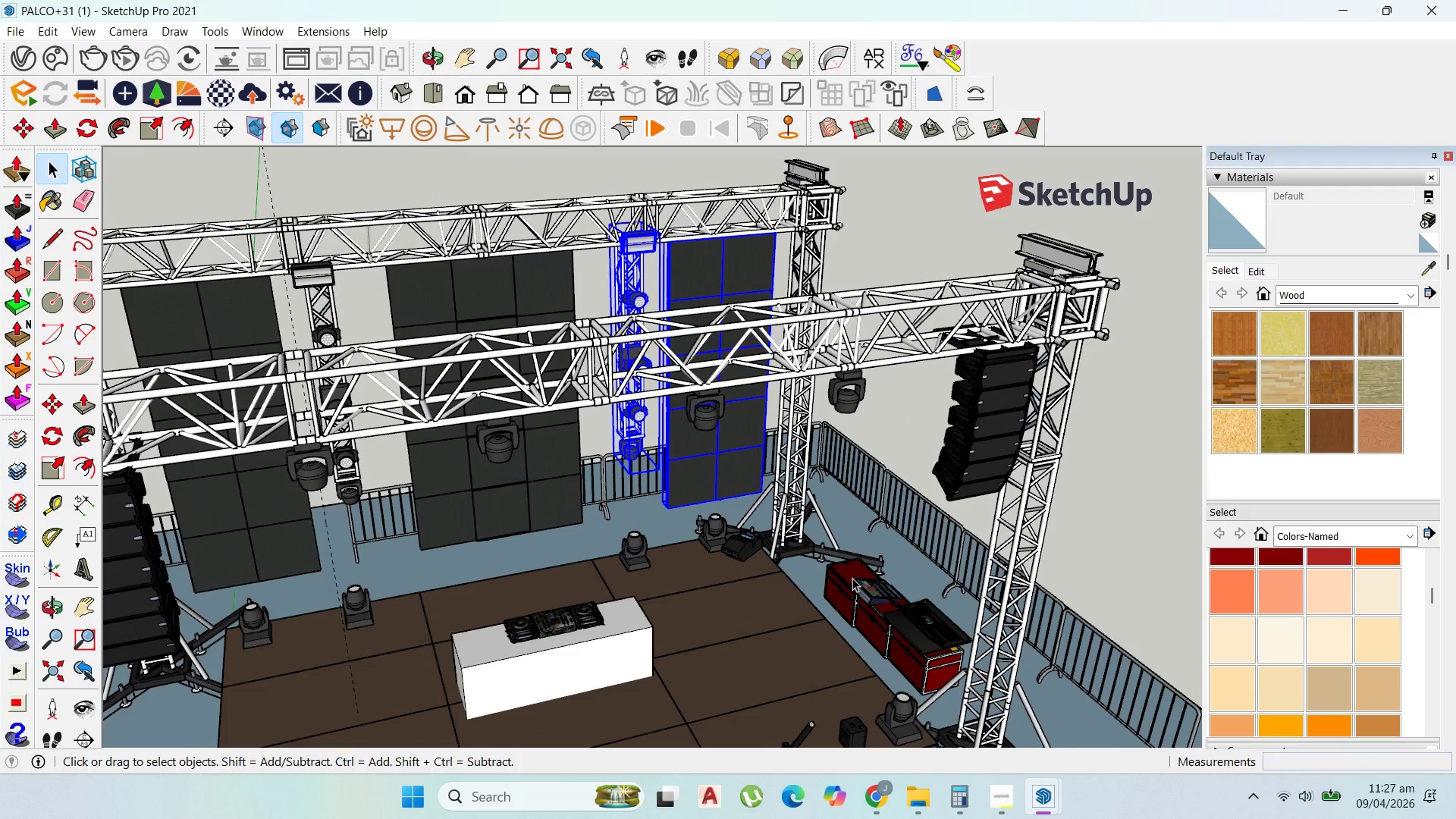 
wait(8.95)
 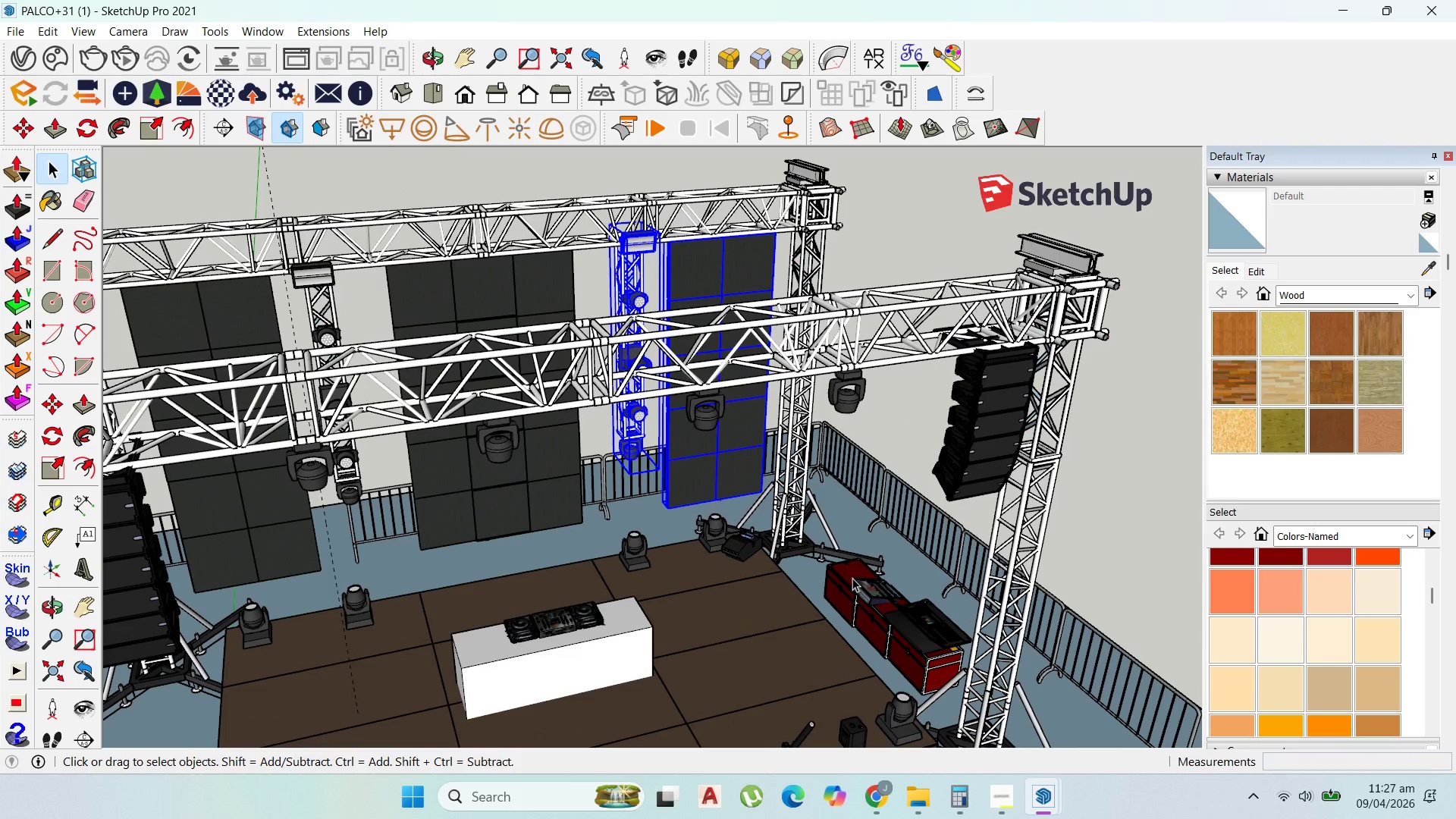 
scroll: coordinate [762, 602], scroll_direction: down, amount: 2.0
 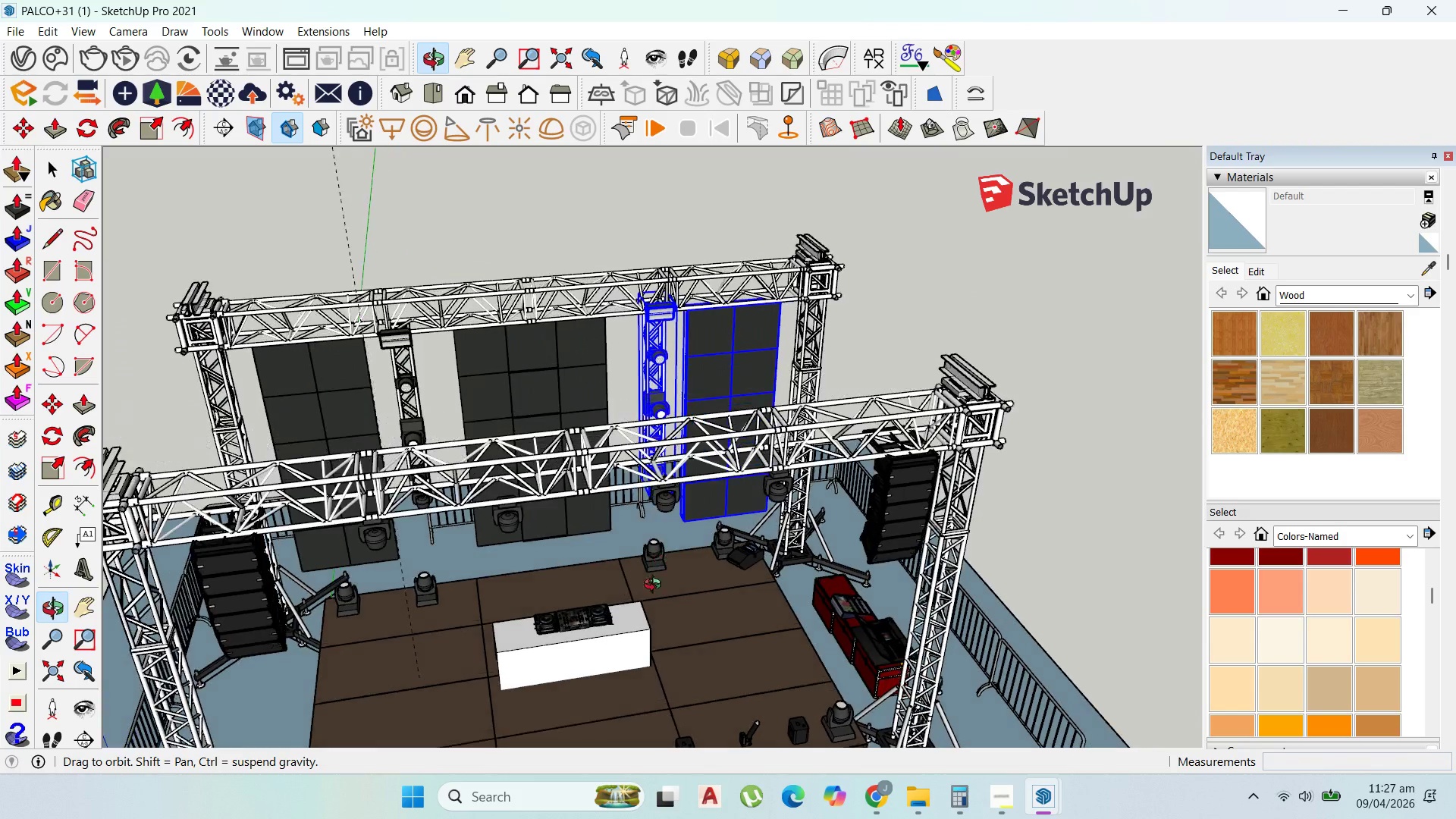 
hold_key(key=ShiftLeft, duration=1.5)
left_click([541, 423])
 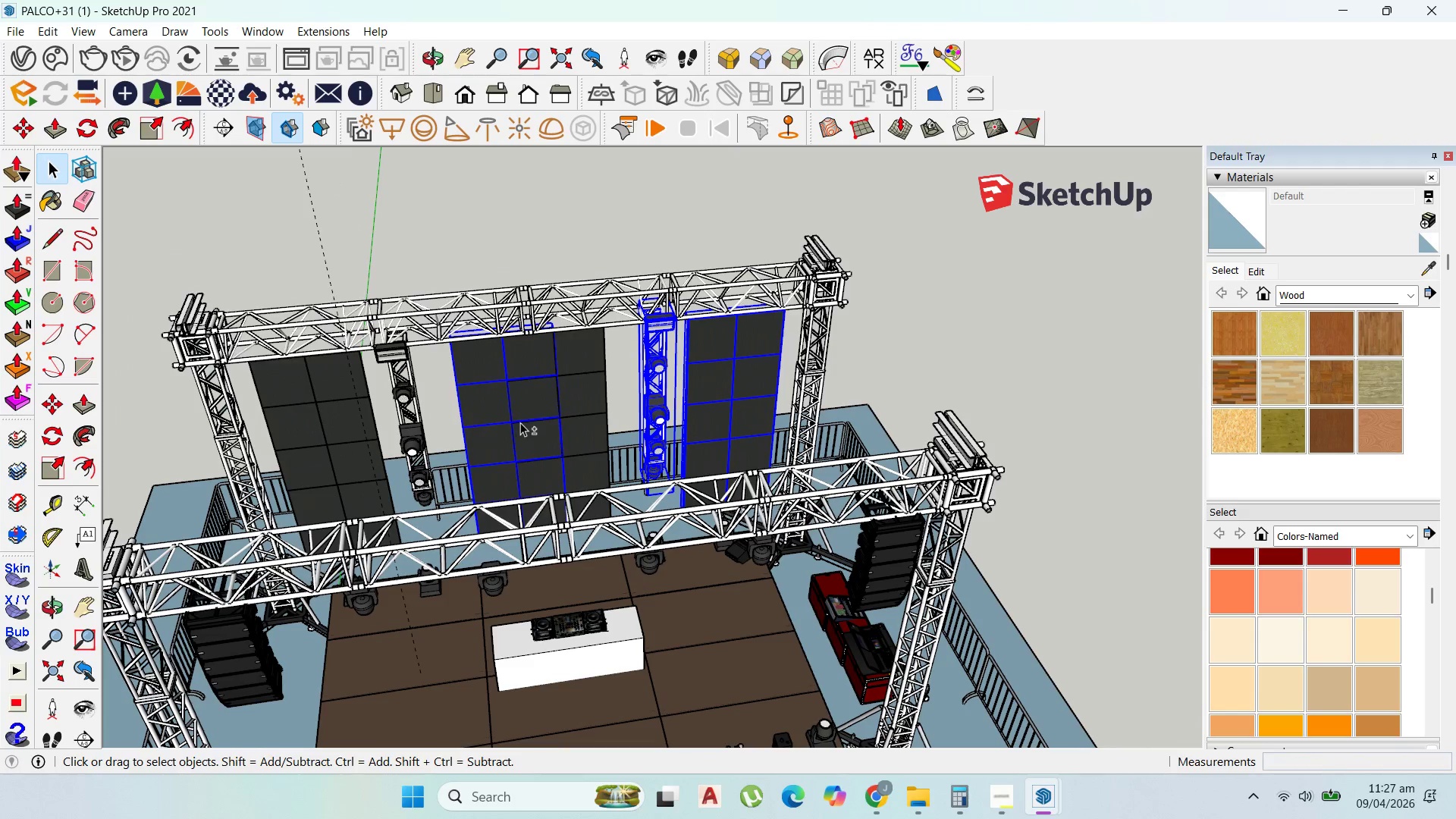 
left_click([571, 418])
 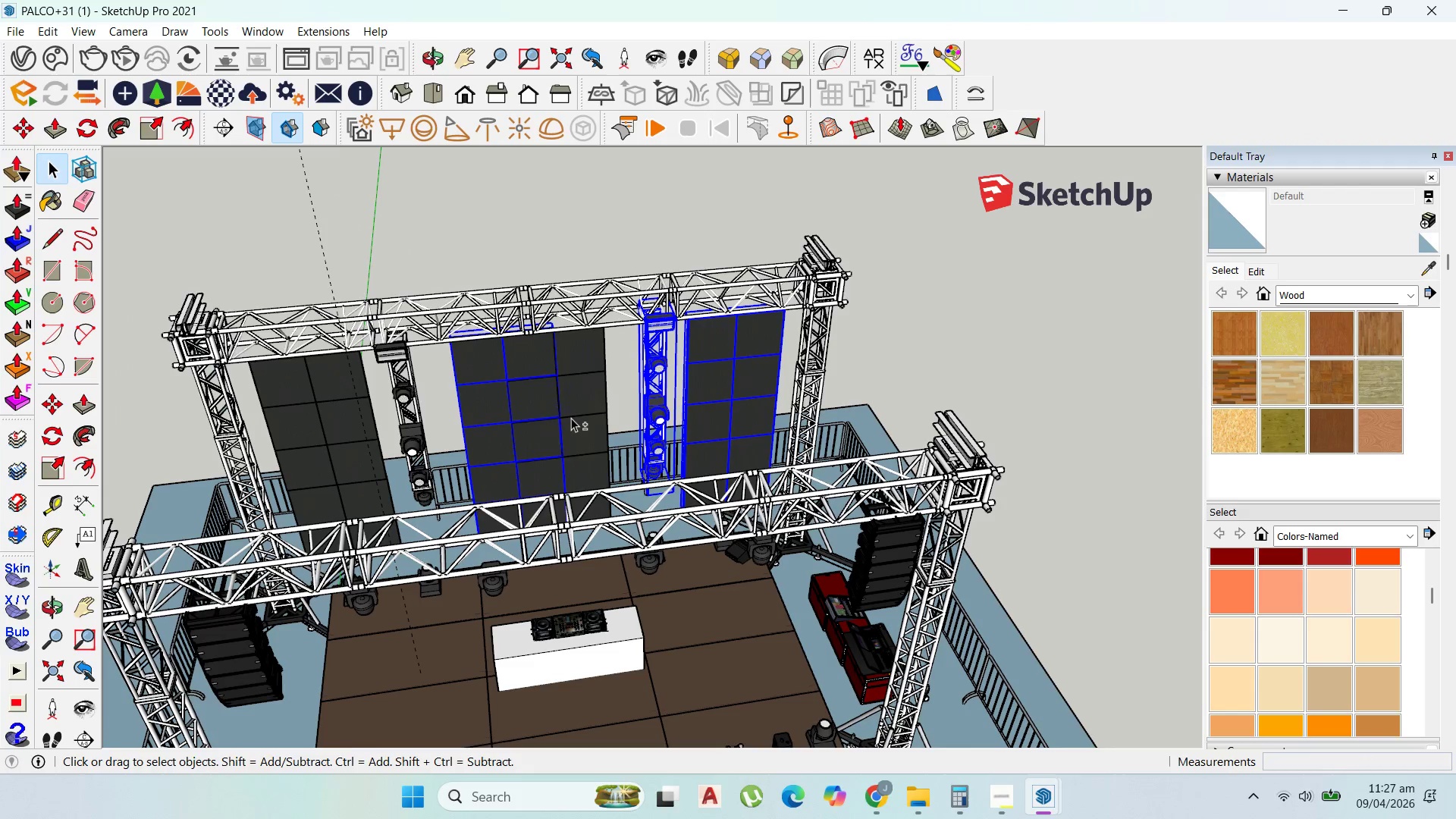 
hold_key(key=ShiftLeft, duration=1.5)
 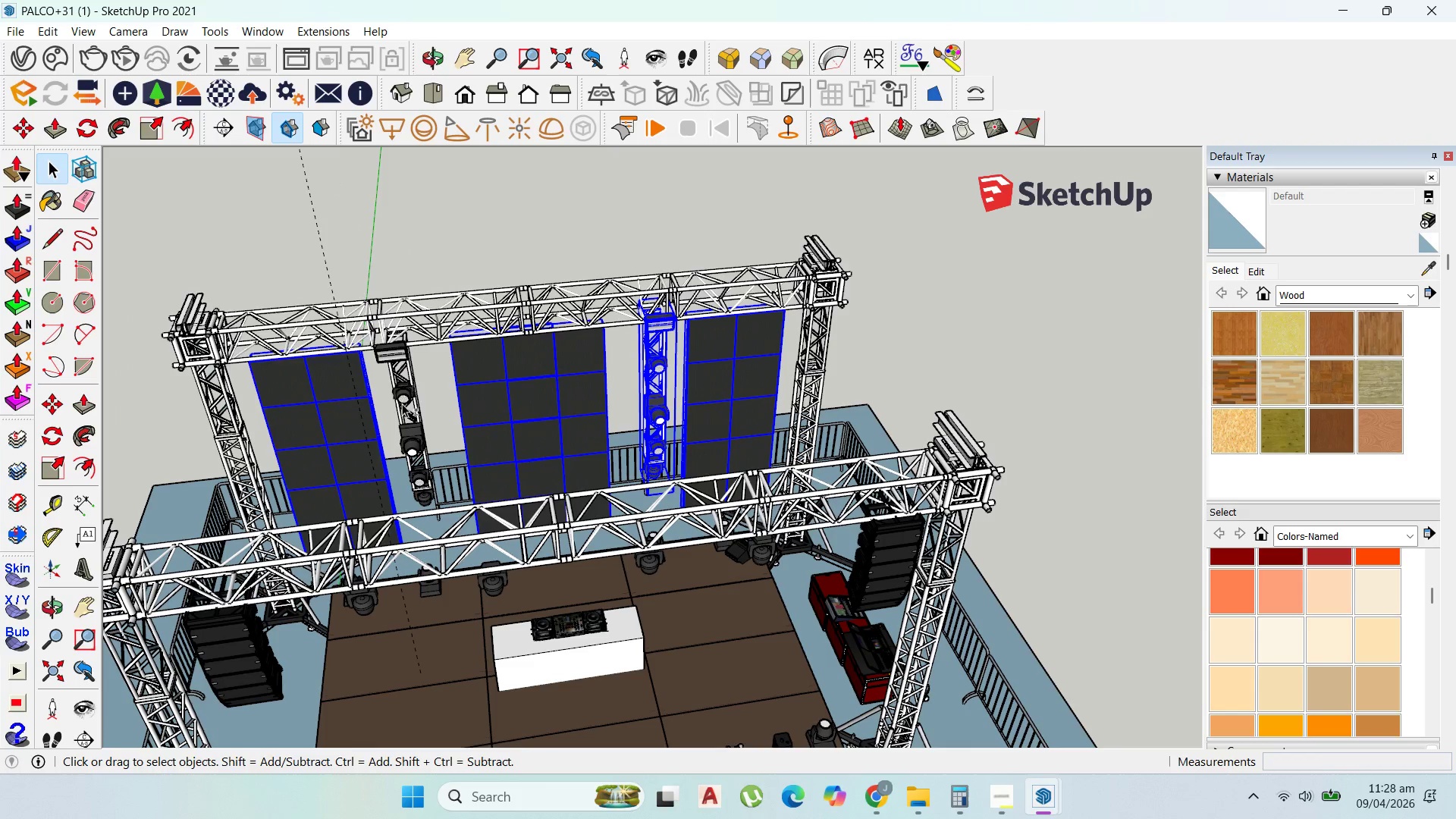 
hold_key(key=ShiftLeft, duration=1.3)
left_click([402, 403])
 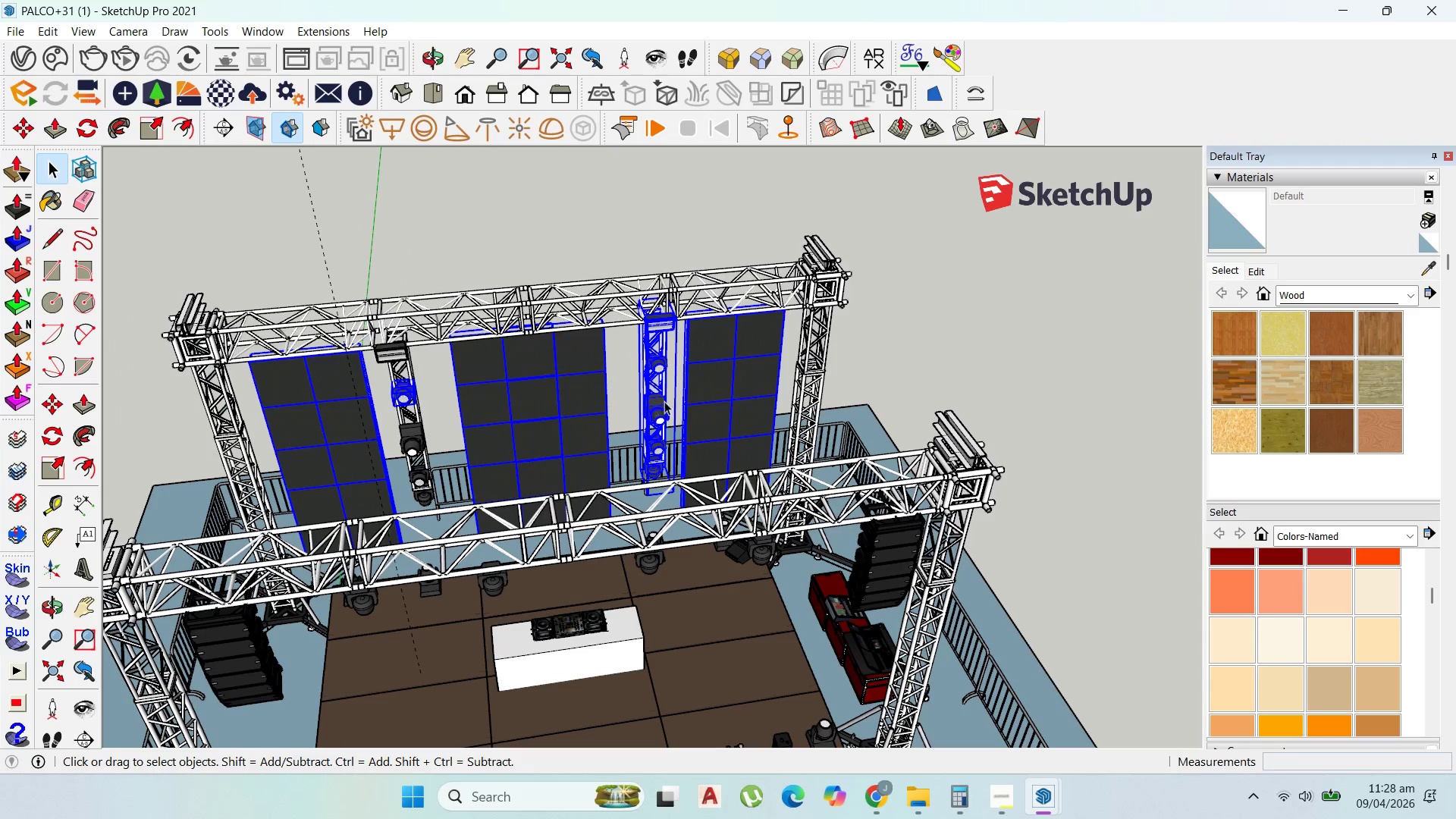 
left_click([538, 416])
 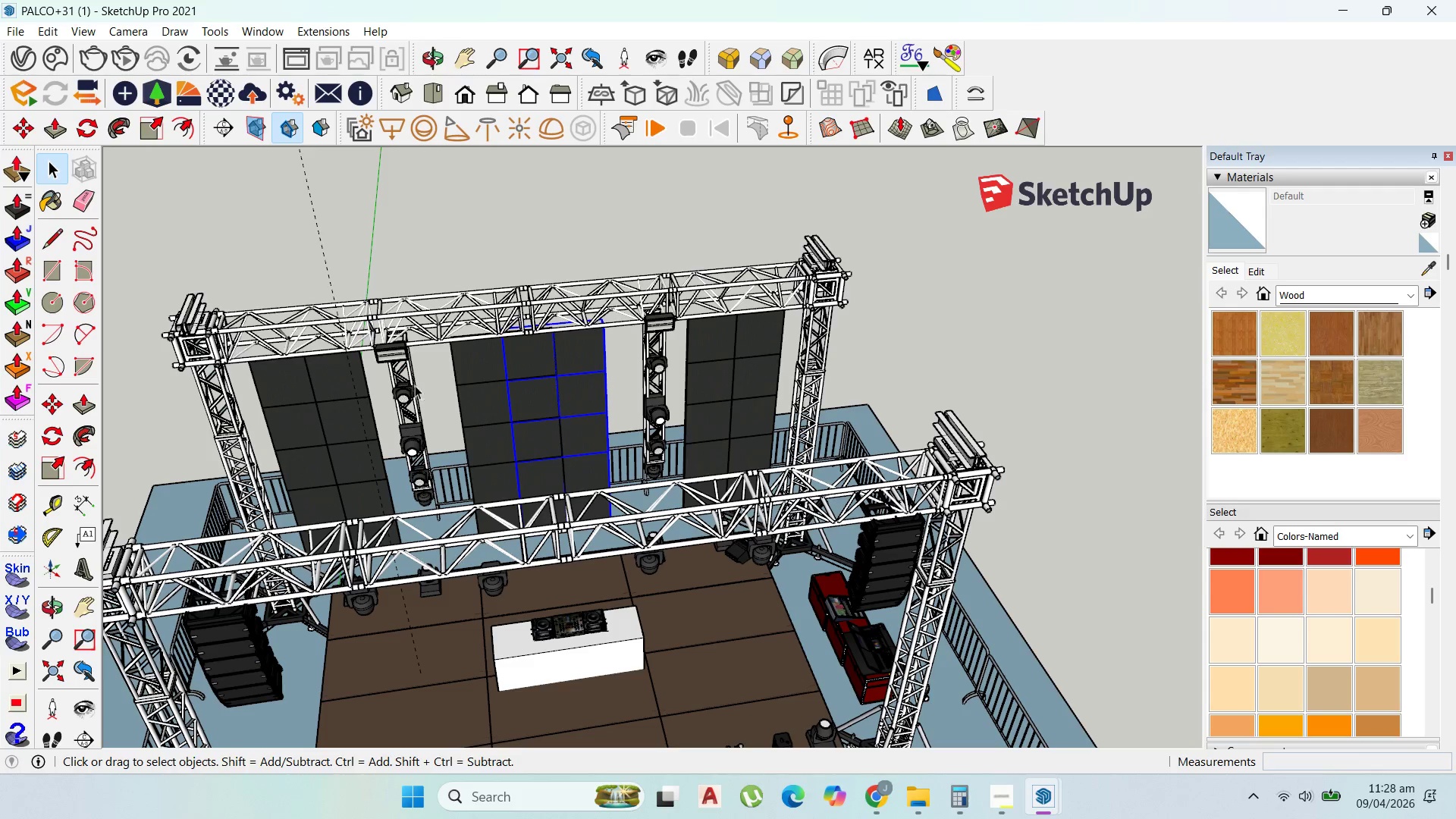 
left_click([400, 355])
 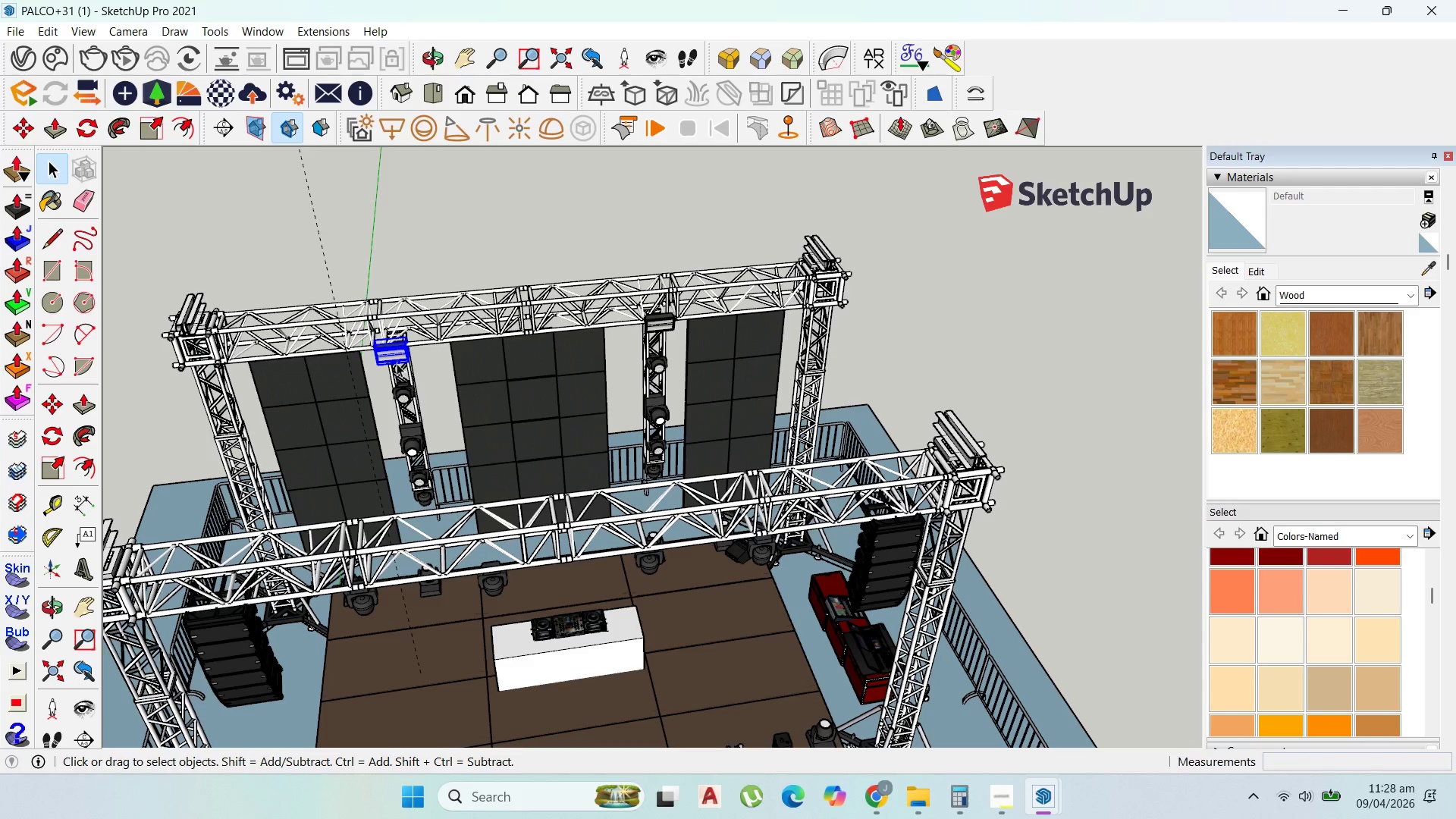 
hold_key(key=ShiftLeft, duration=1.53)
left_click([410, 373])
 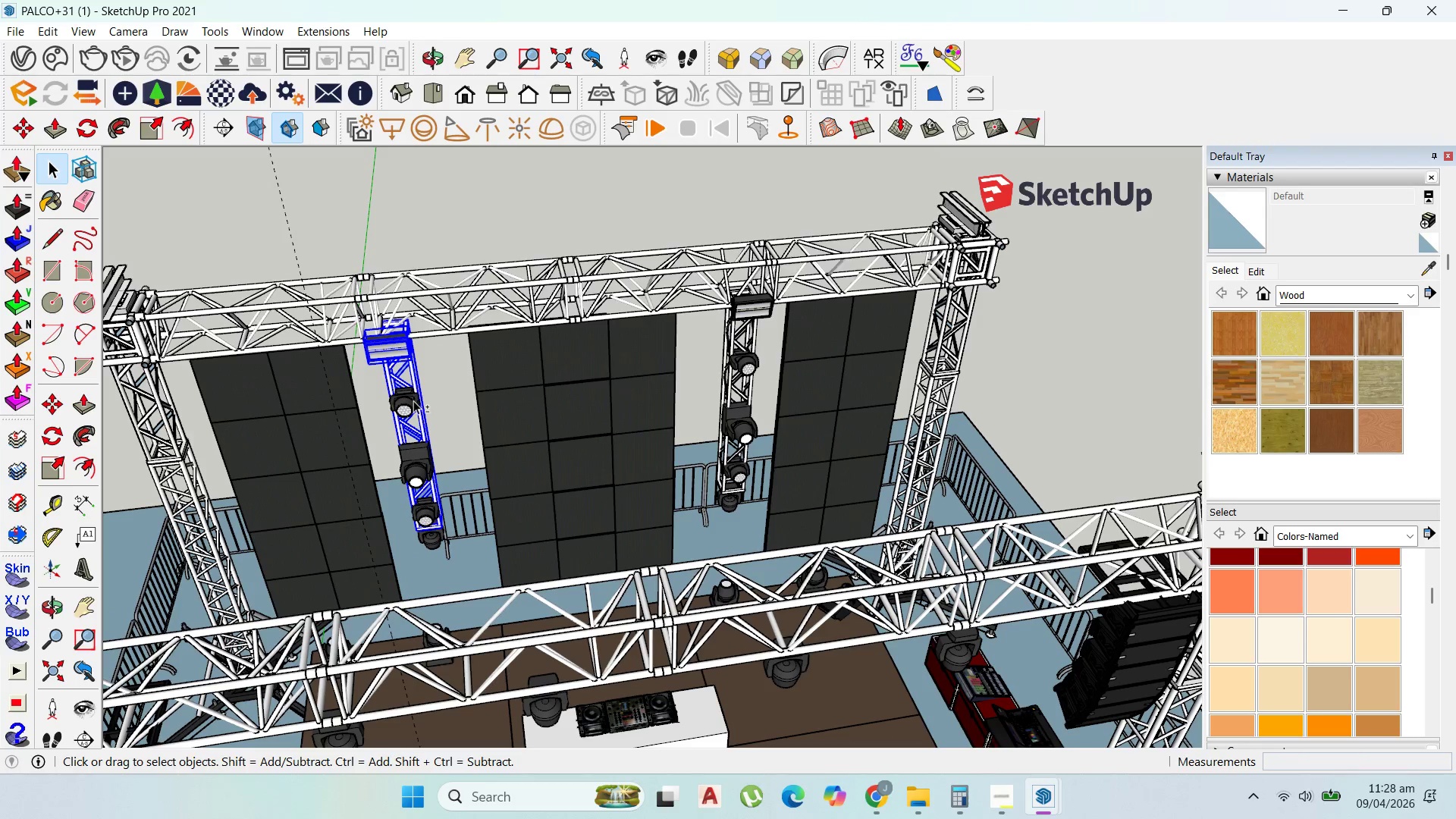 
scroll: coordinate [405, 370], scroll_direction: up, amount: 4.0
 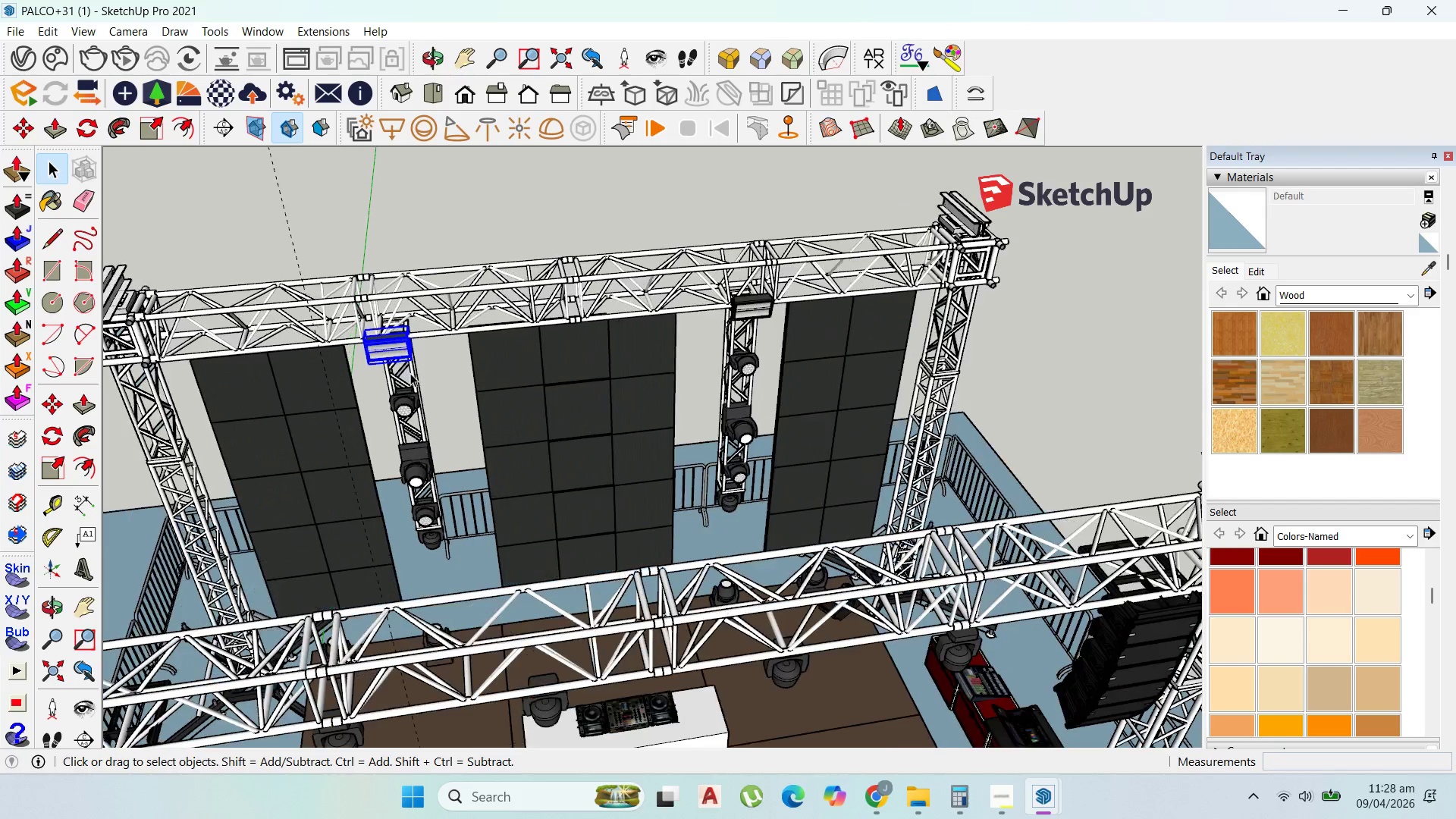 
left_click([413, 400])
 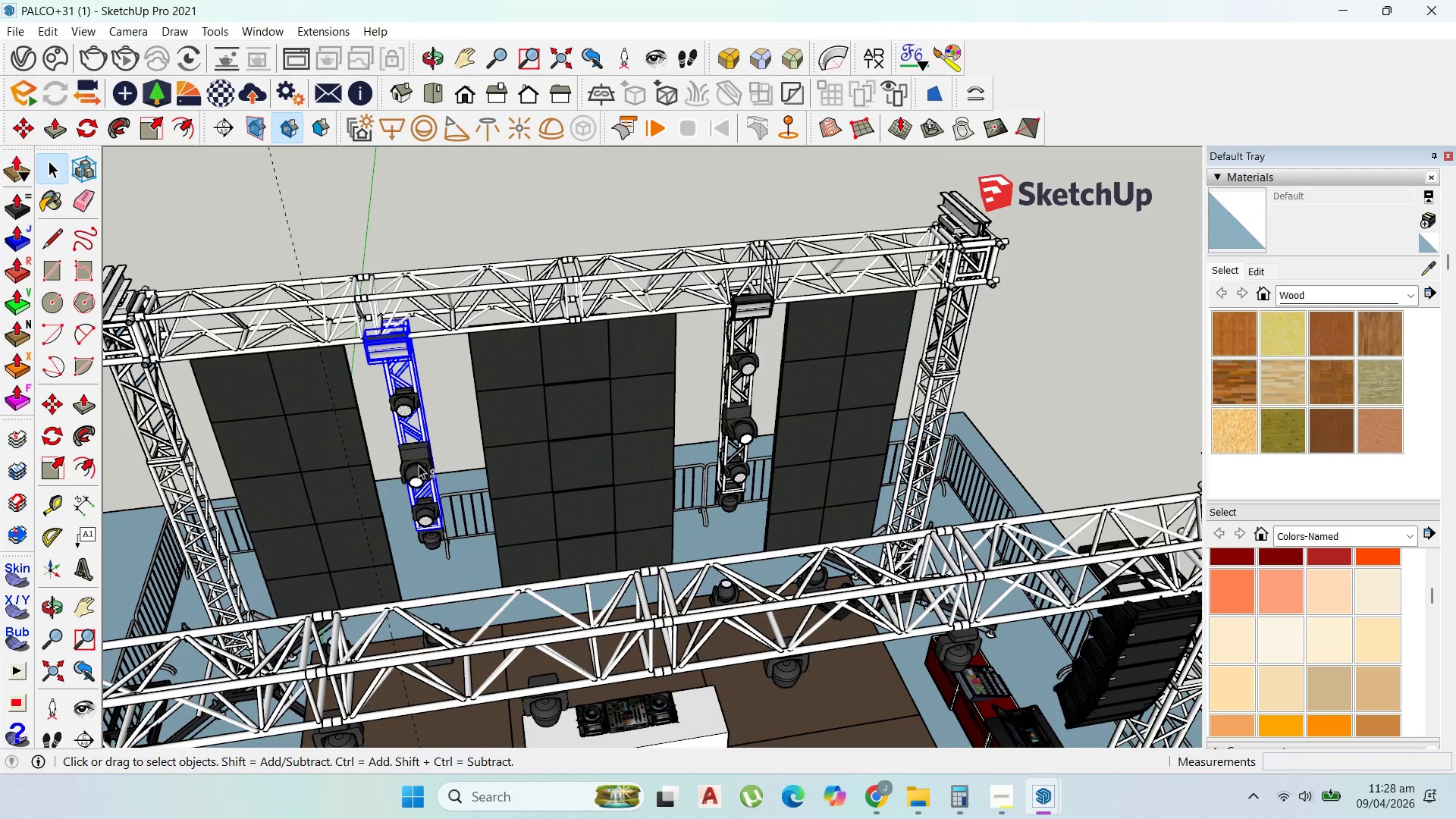 
double_click([419, 465])
 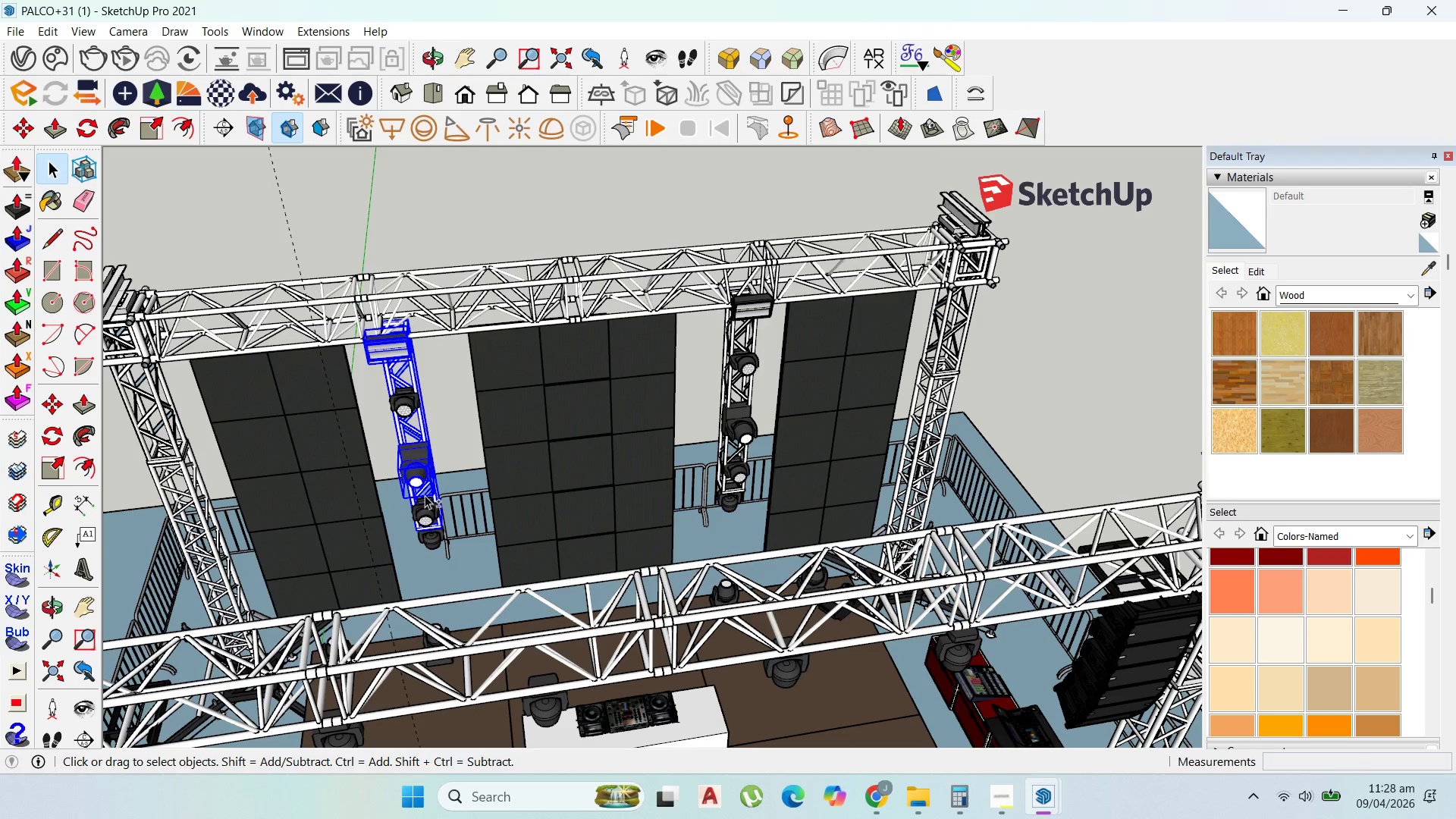 
hold_key(key=ShiftLeft, duration=1.51)
left_click([428, 512])
 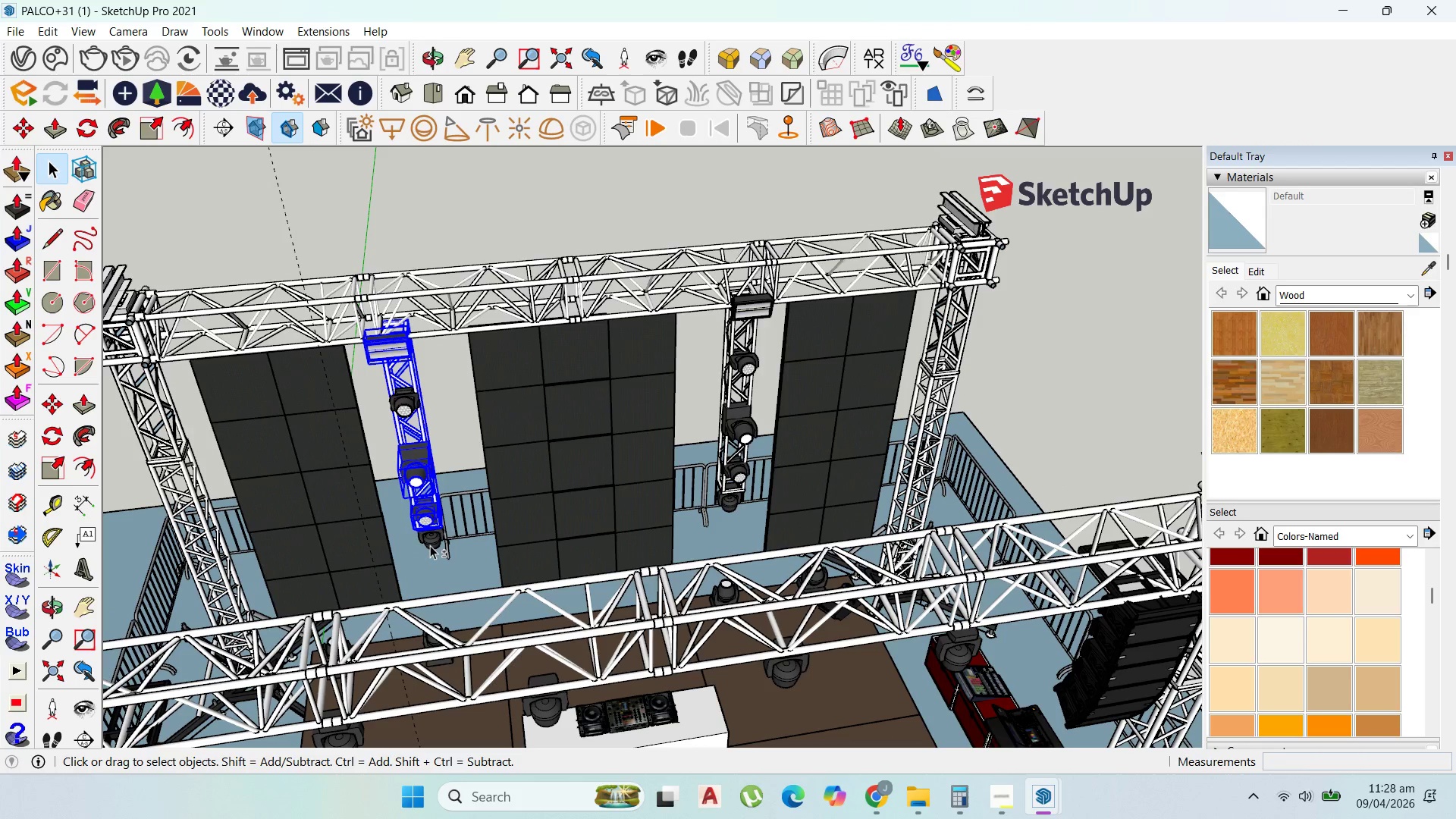 
left_click([430, 545])
 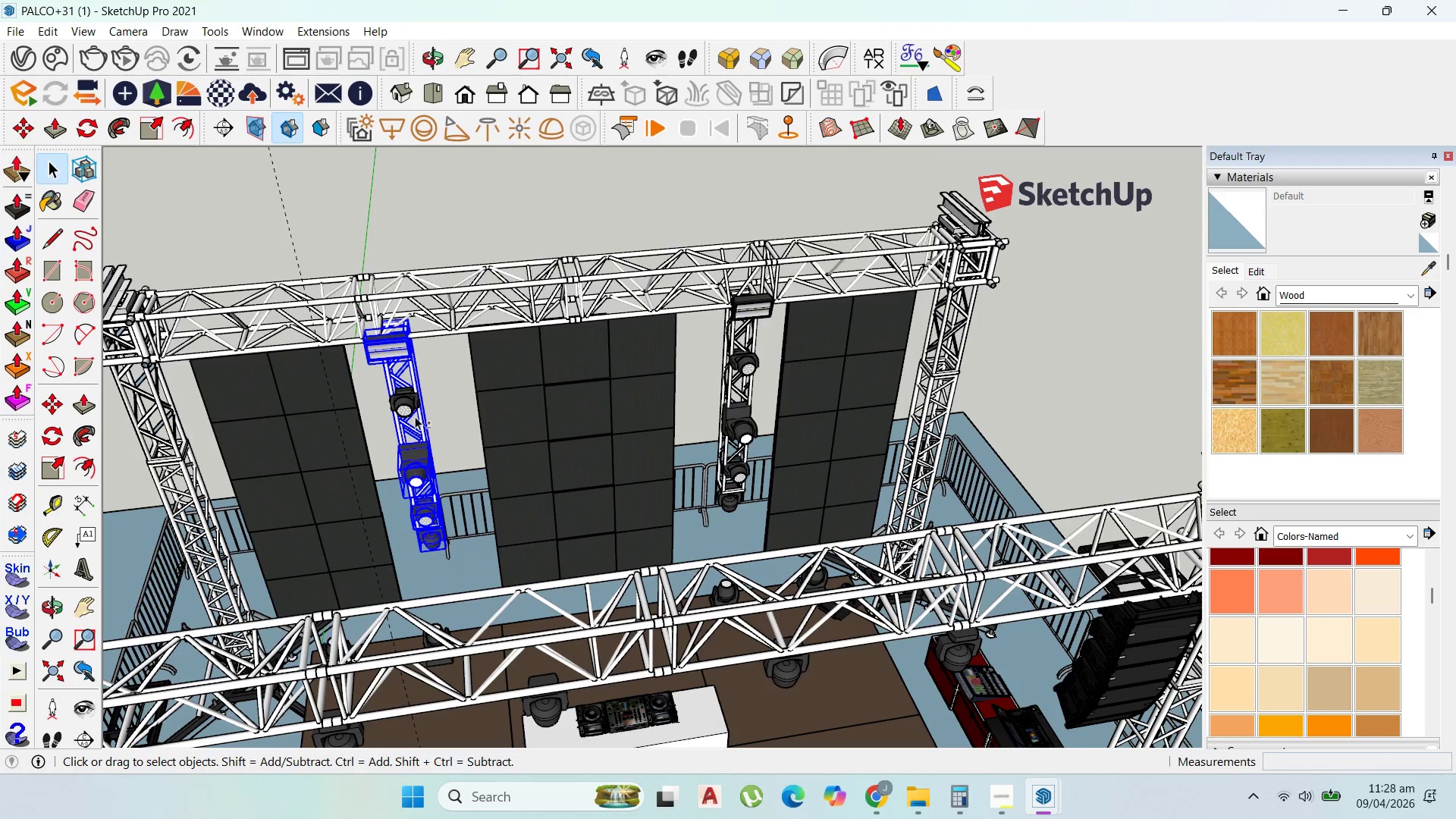 
hold_key(key=ShiftLeft, duration=0.75)
left_click([413, 406])
 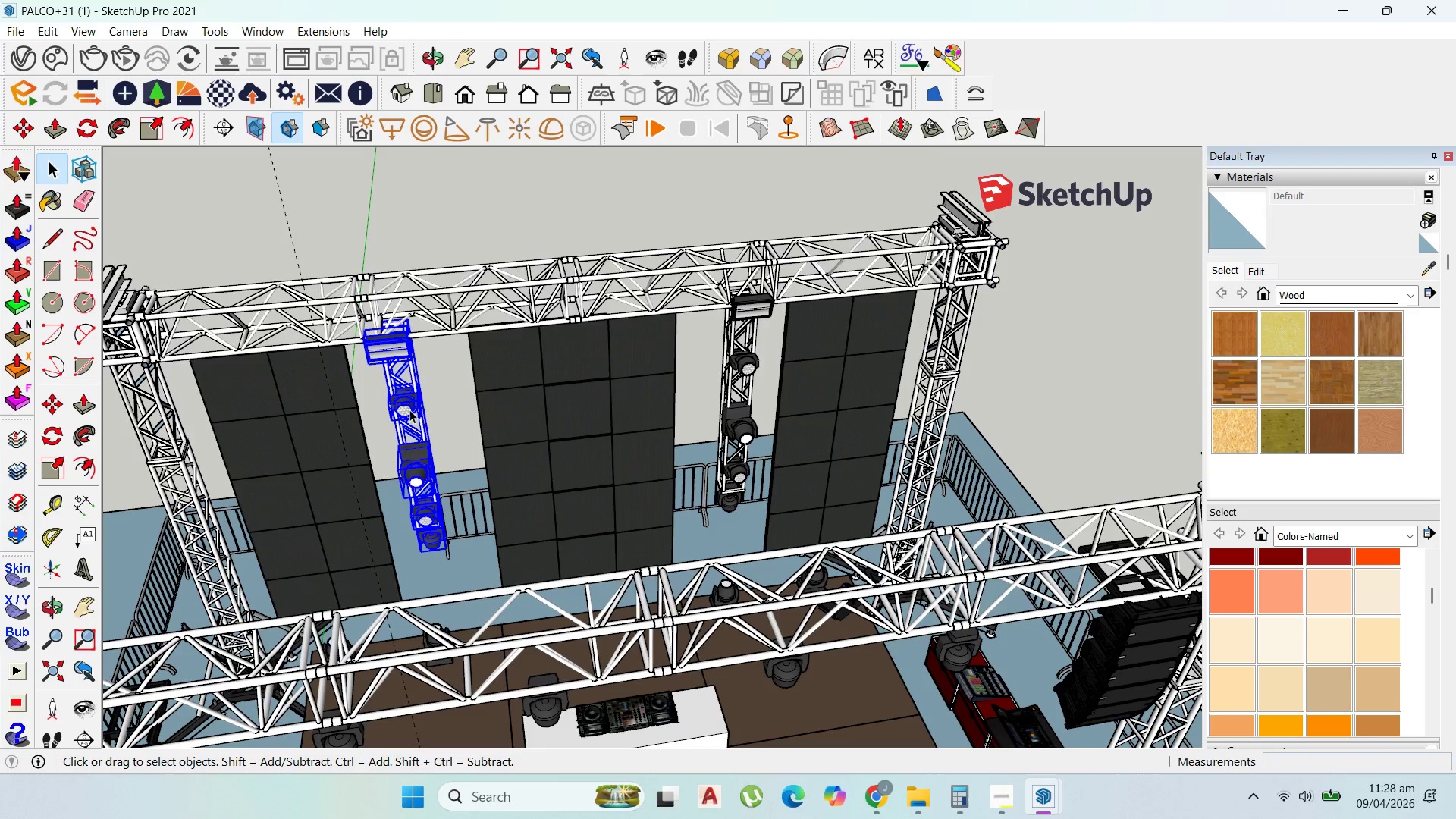 
right_click([410, 410])
 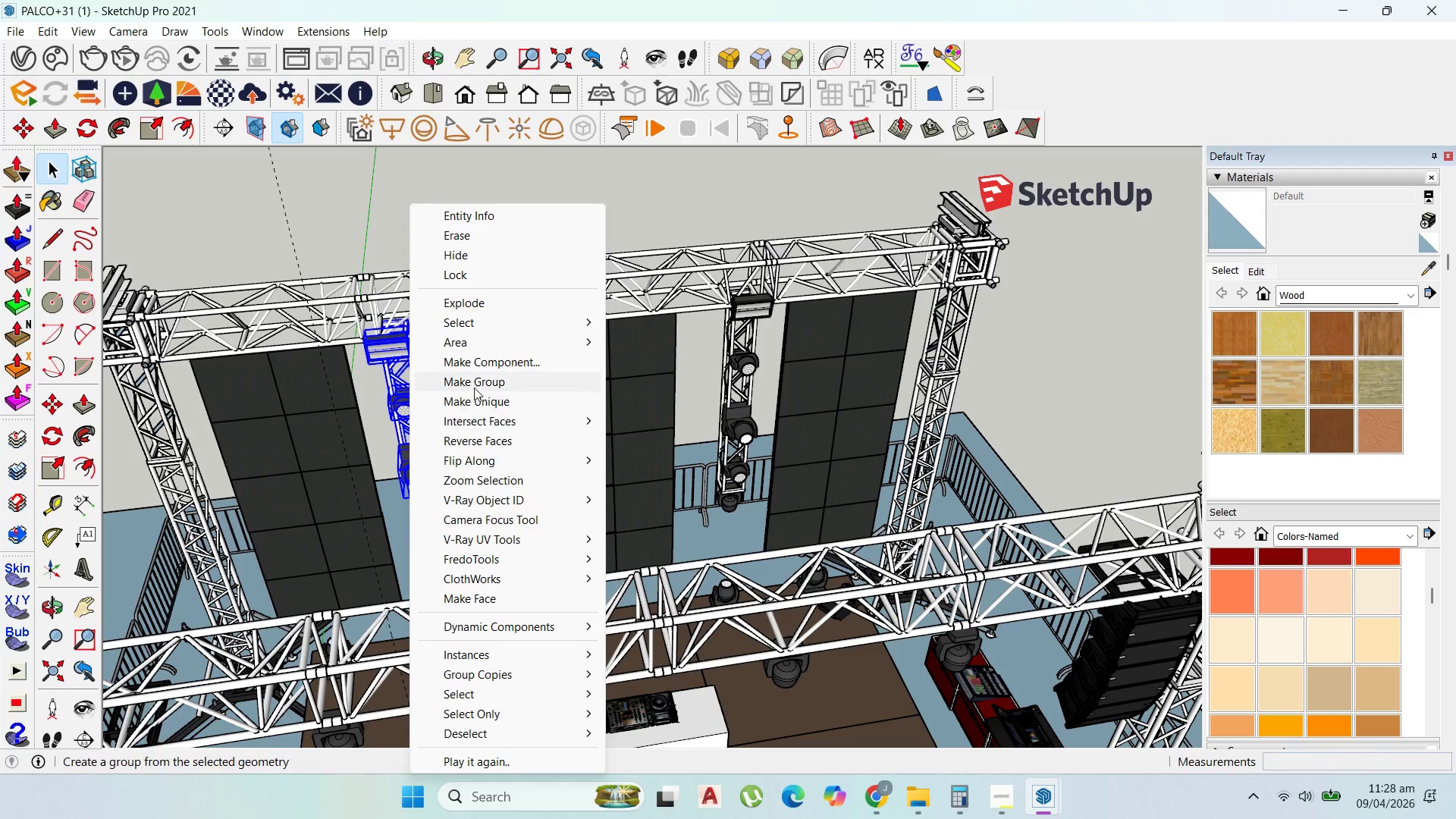 
left_click([475, 388])
 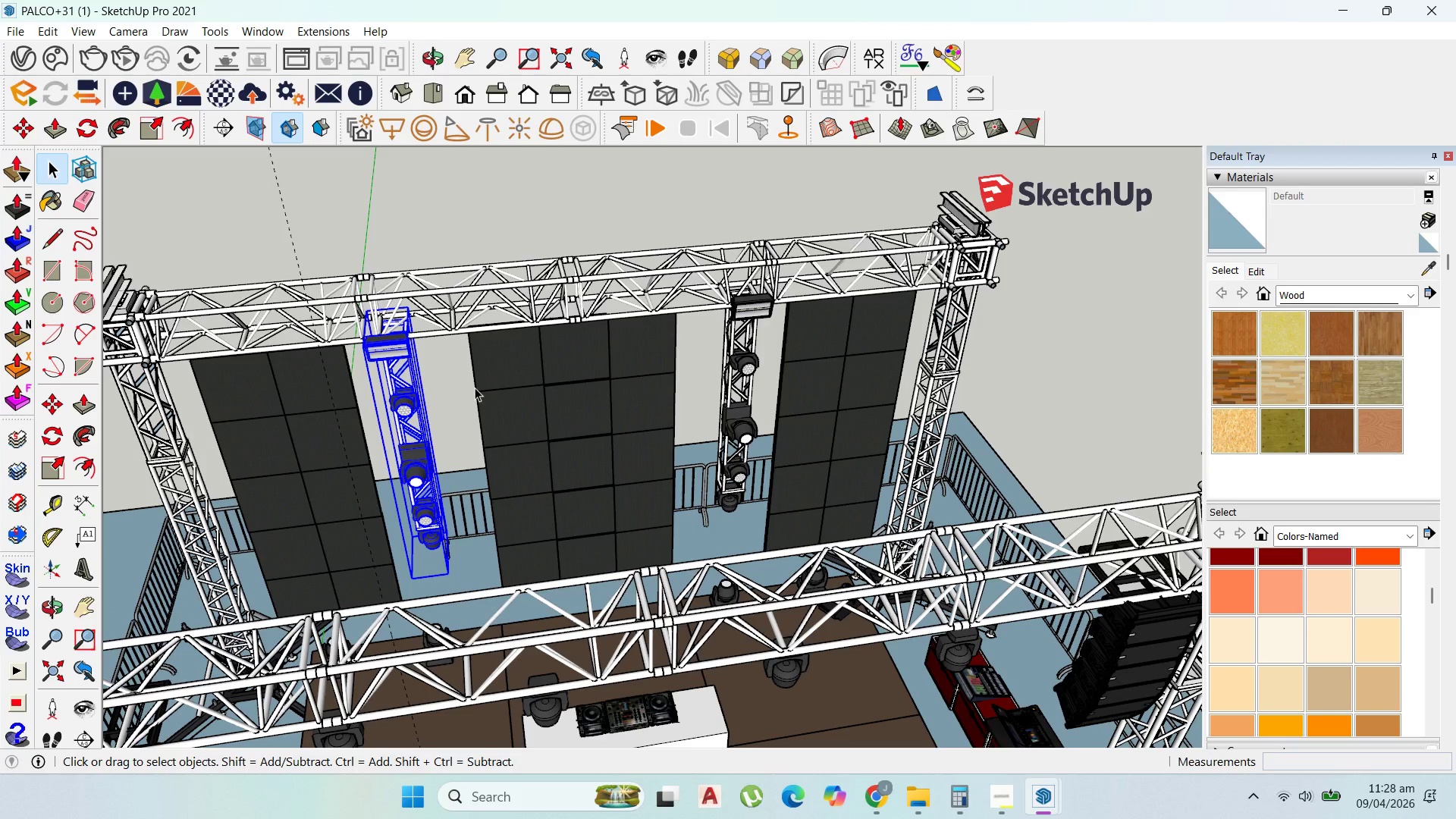 
wait(10.27)
 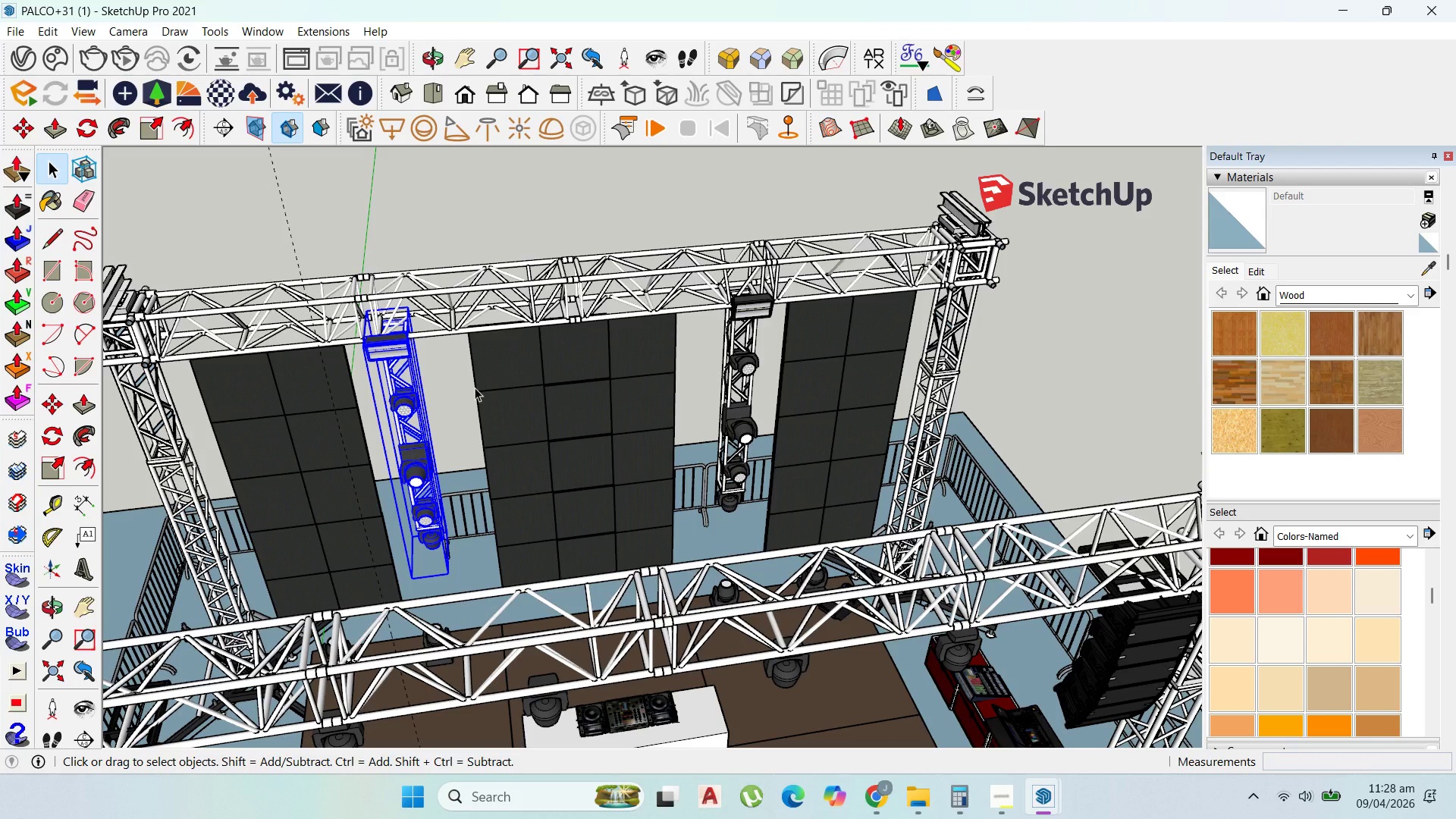 
left_click([1015, 786])